 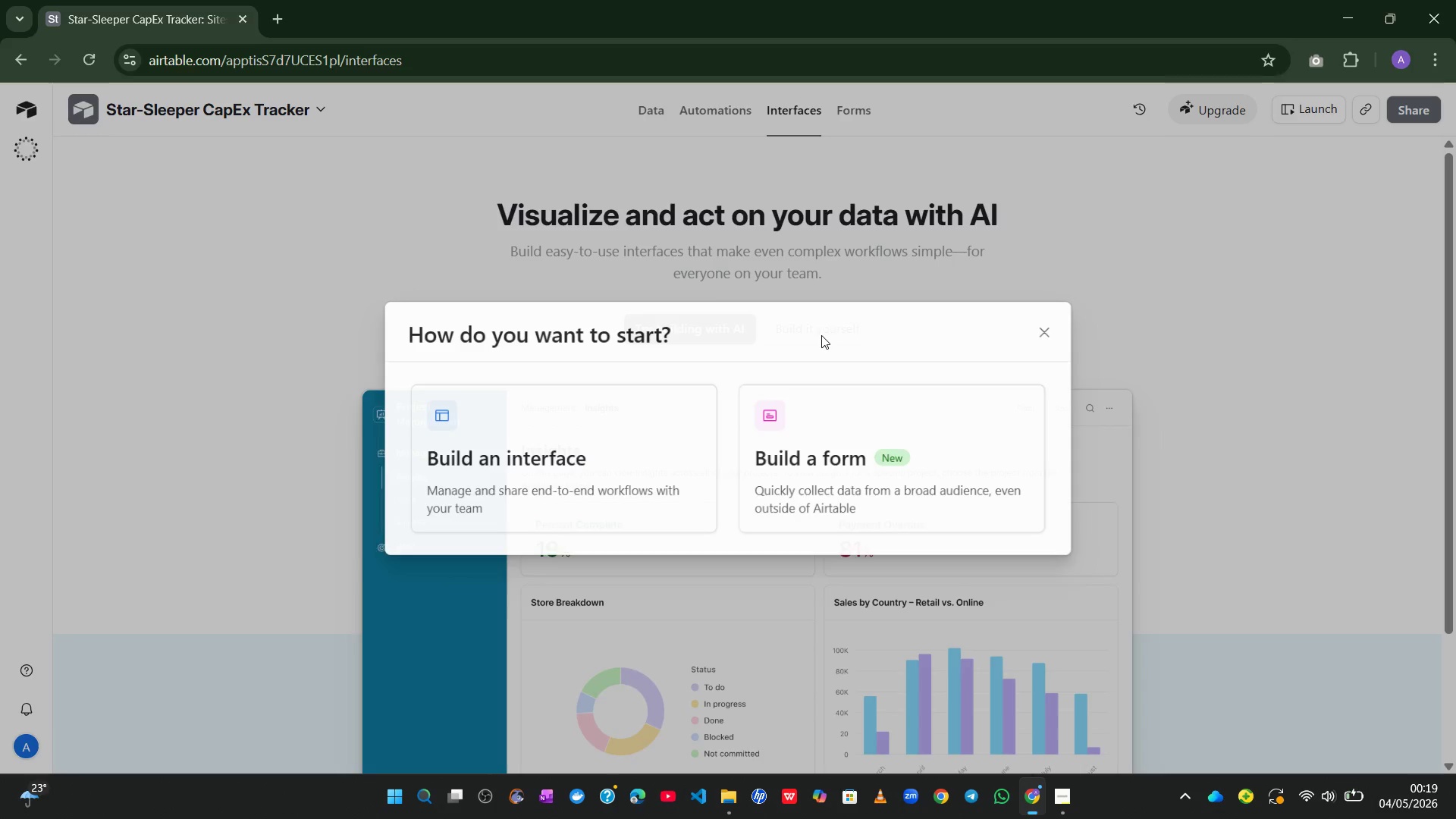 
left_click([586, 455])
 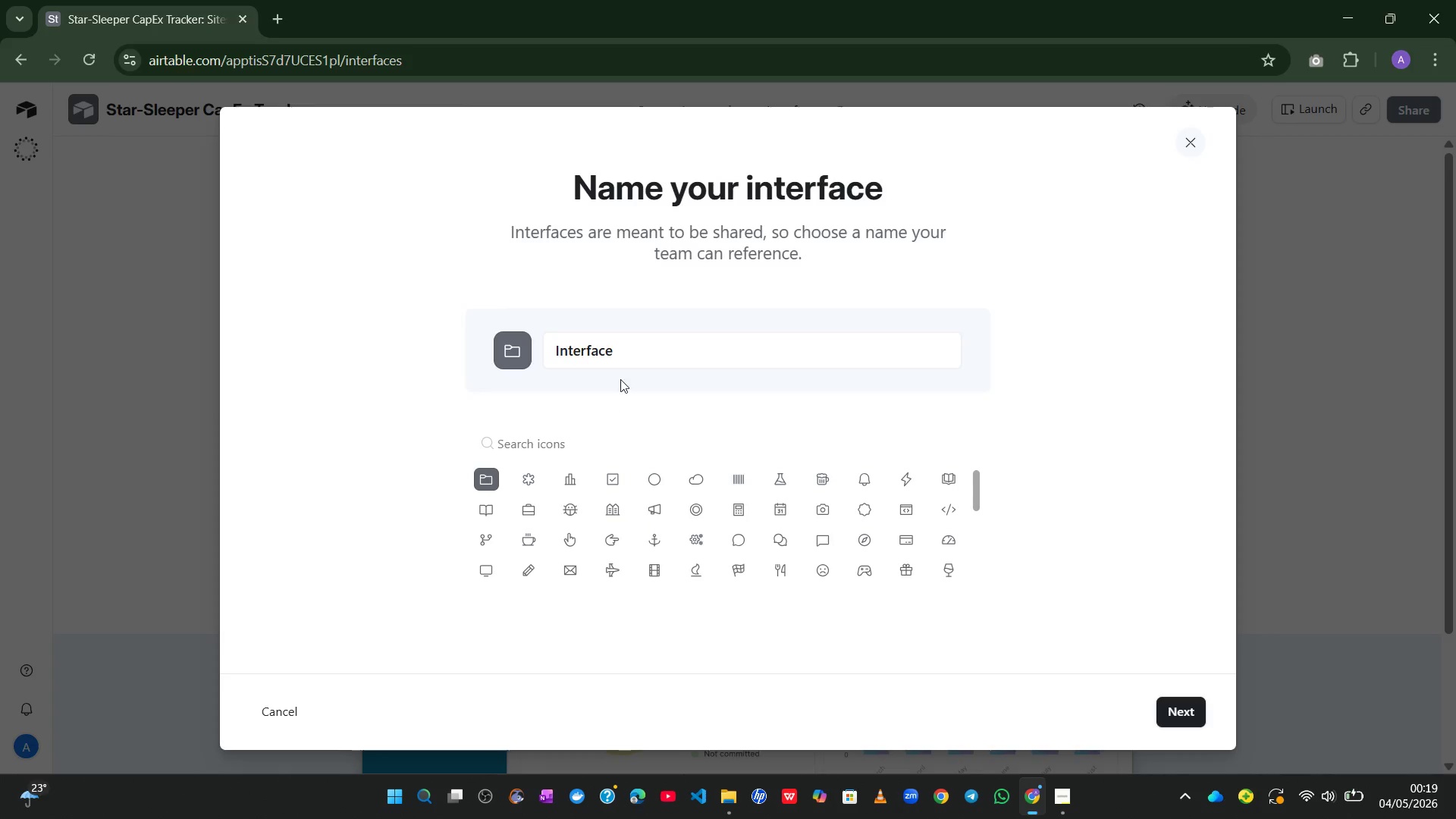 
left_click([631, 350])
 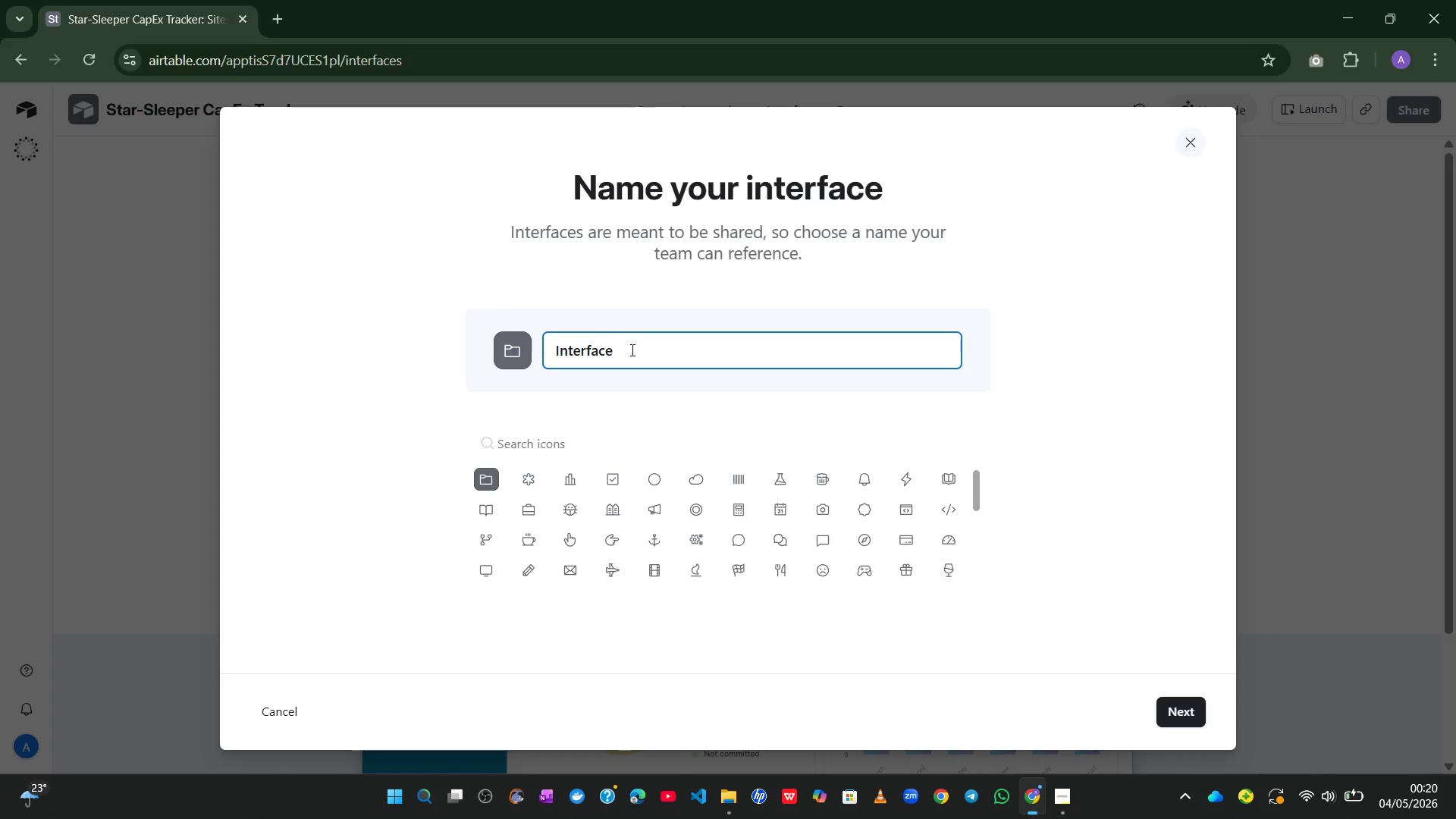 
wait(6.59)
 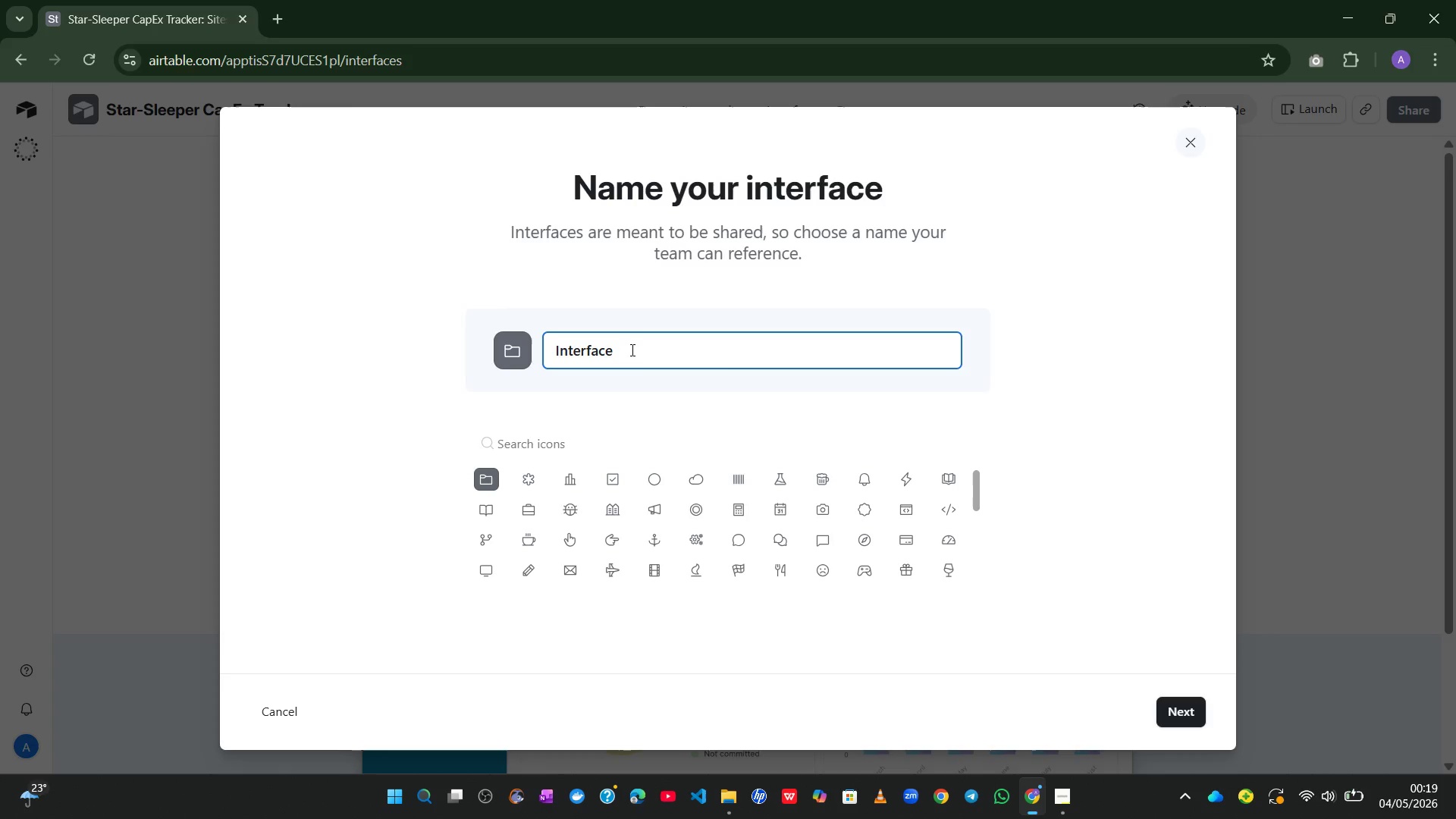 
key(Control+A)
 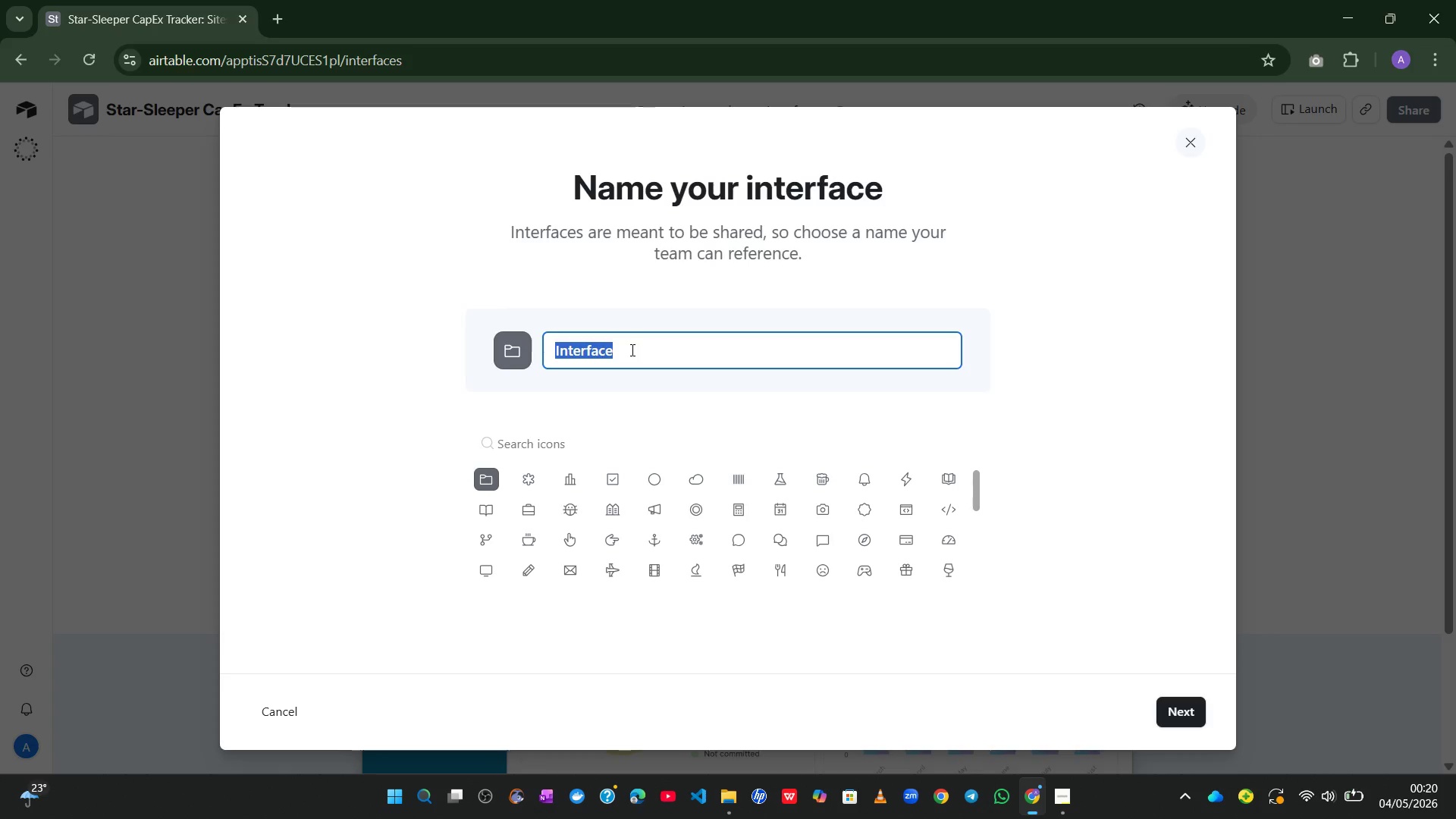 
type(CapEx Project Dashb)
 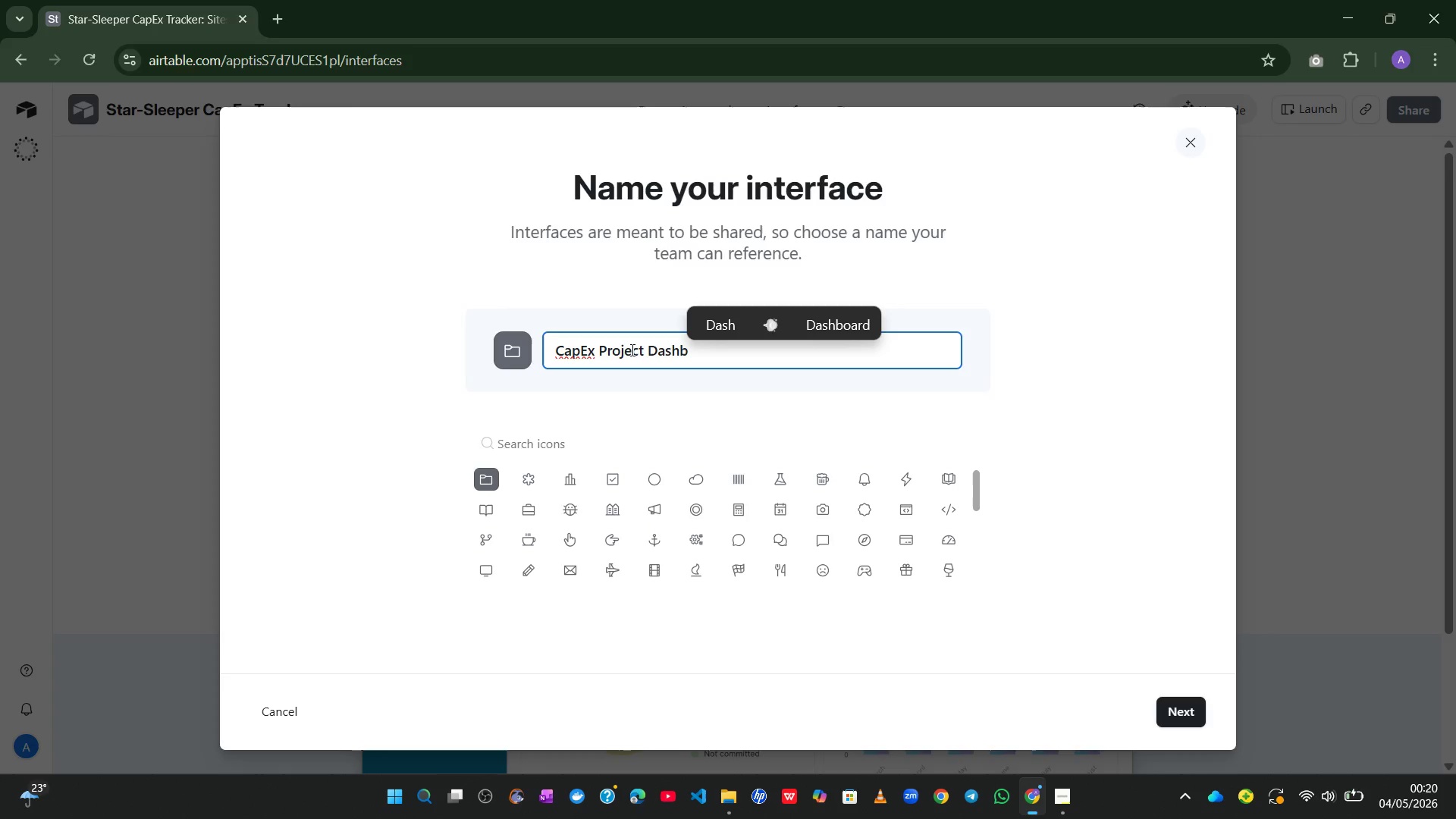 
left_click([856, 329])
 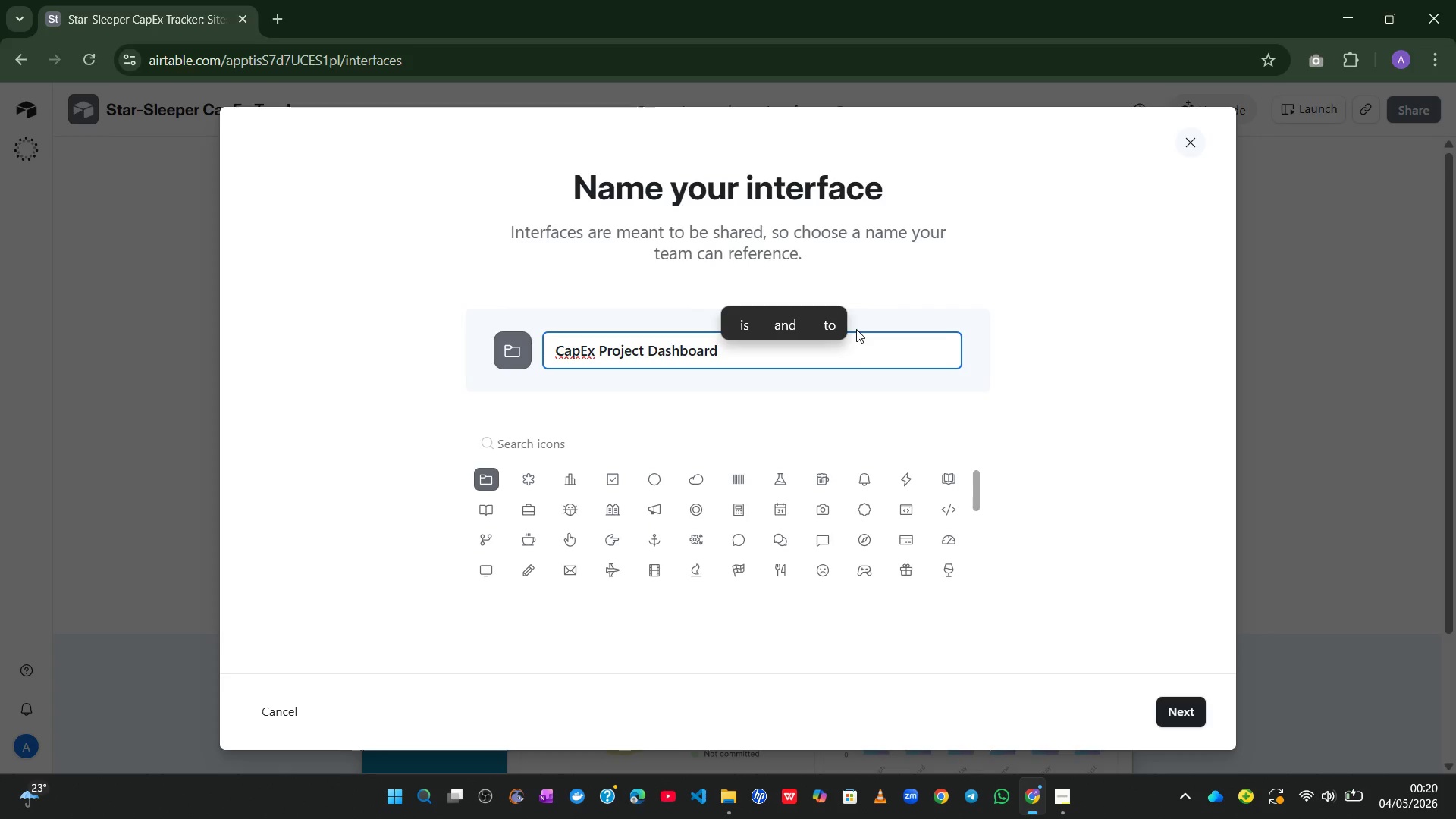 
key(Backspace)
 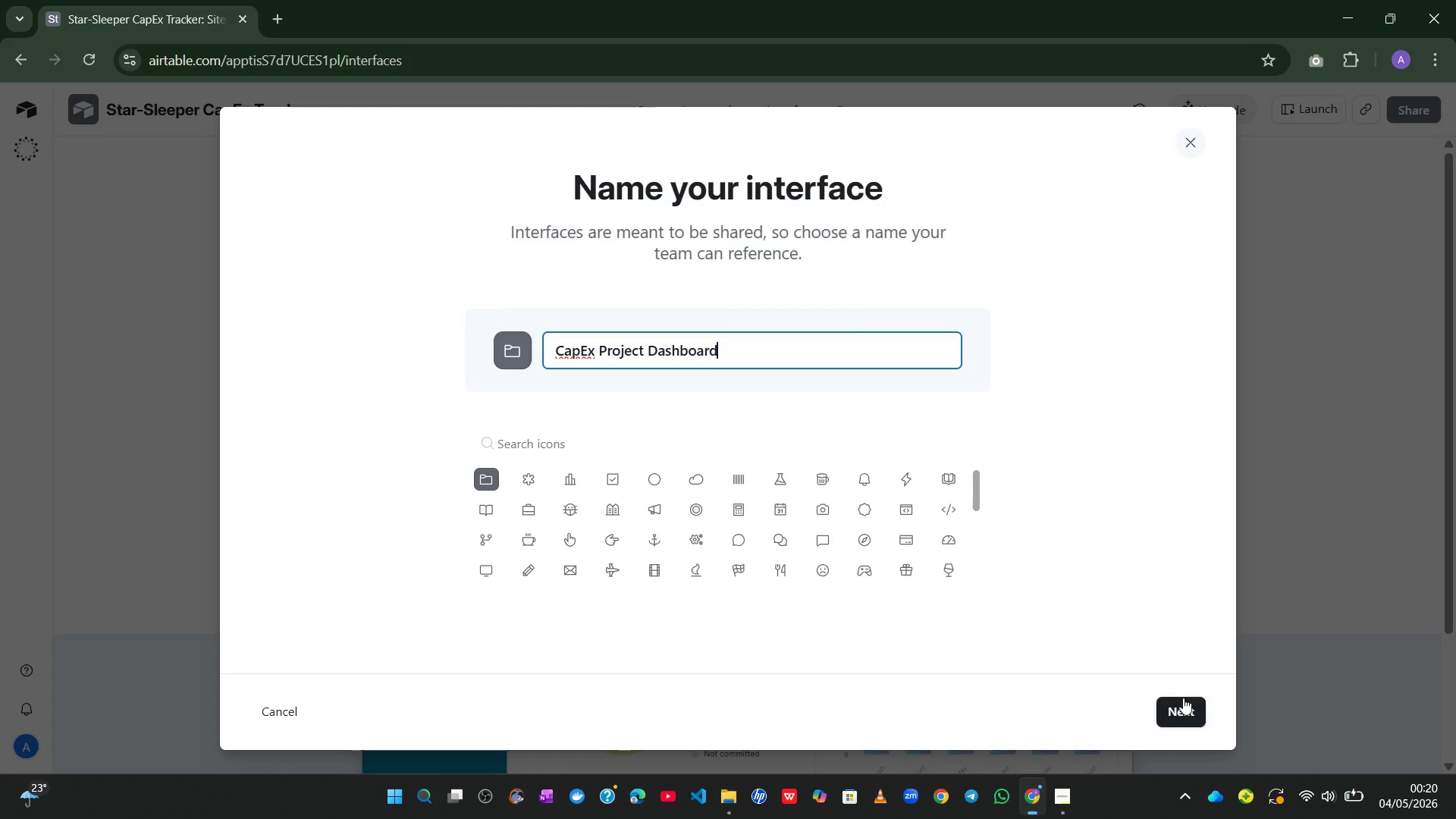 
left_click([1183, 708])
 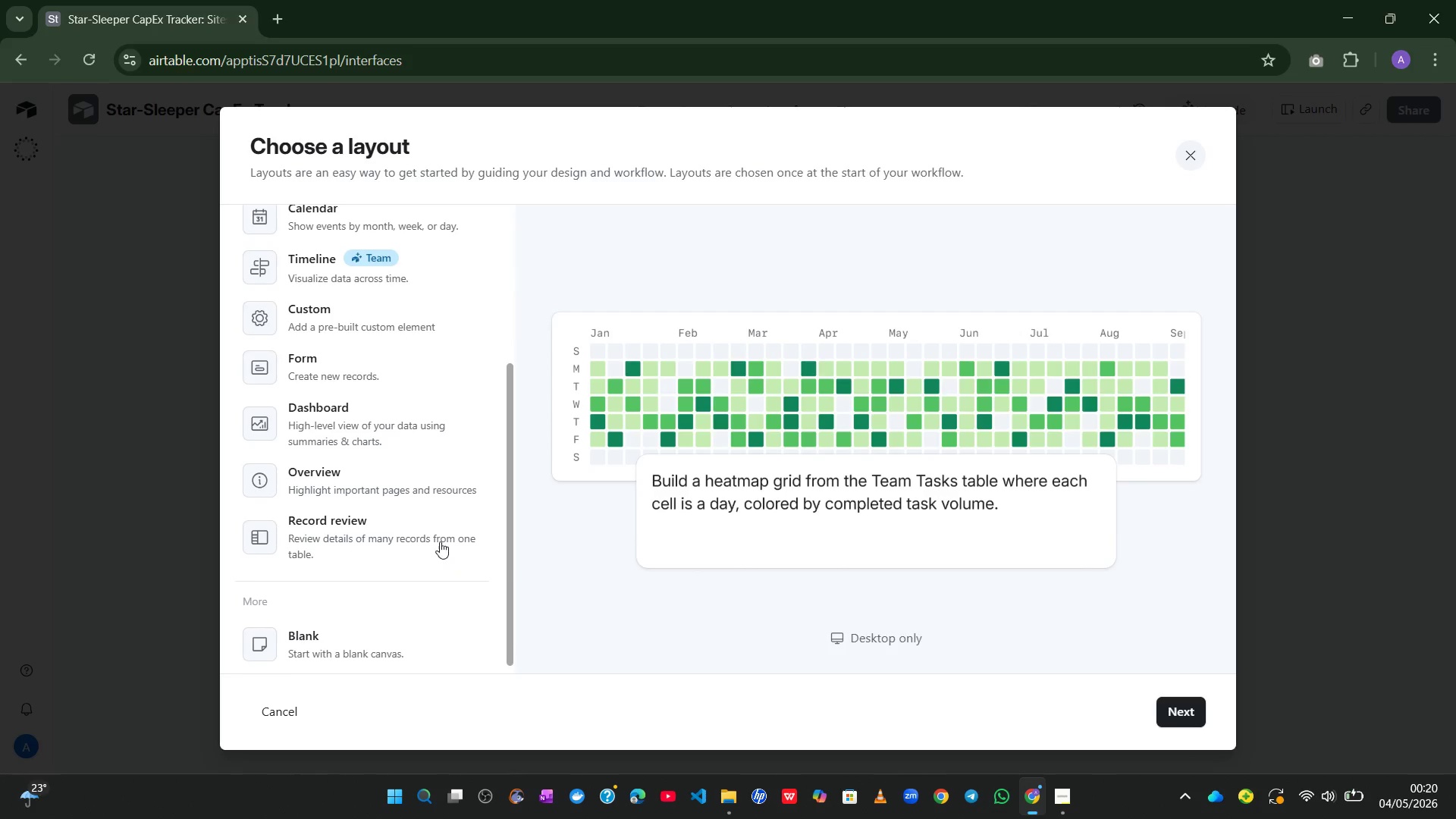 
left_click([367, 413])
 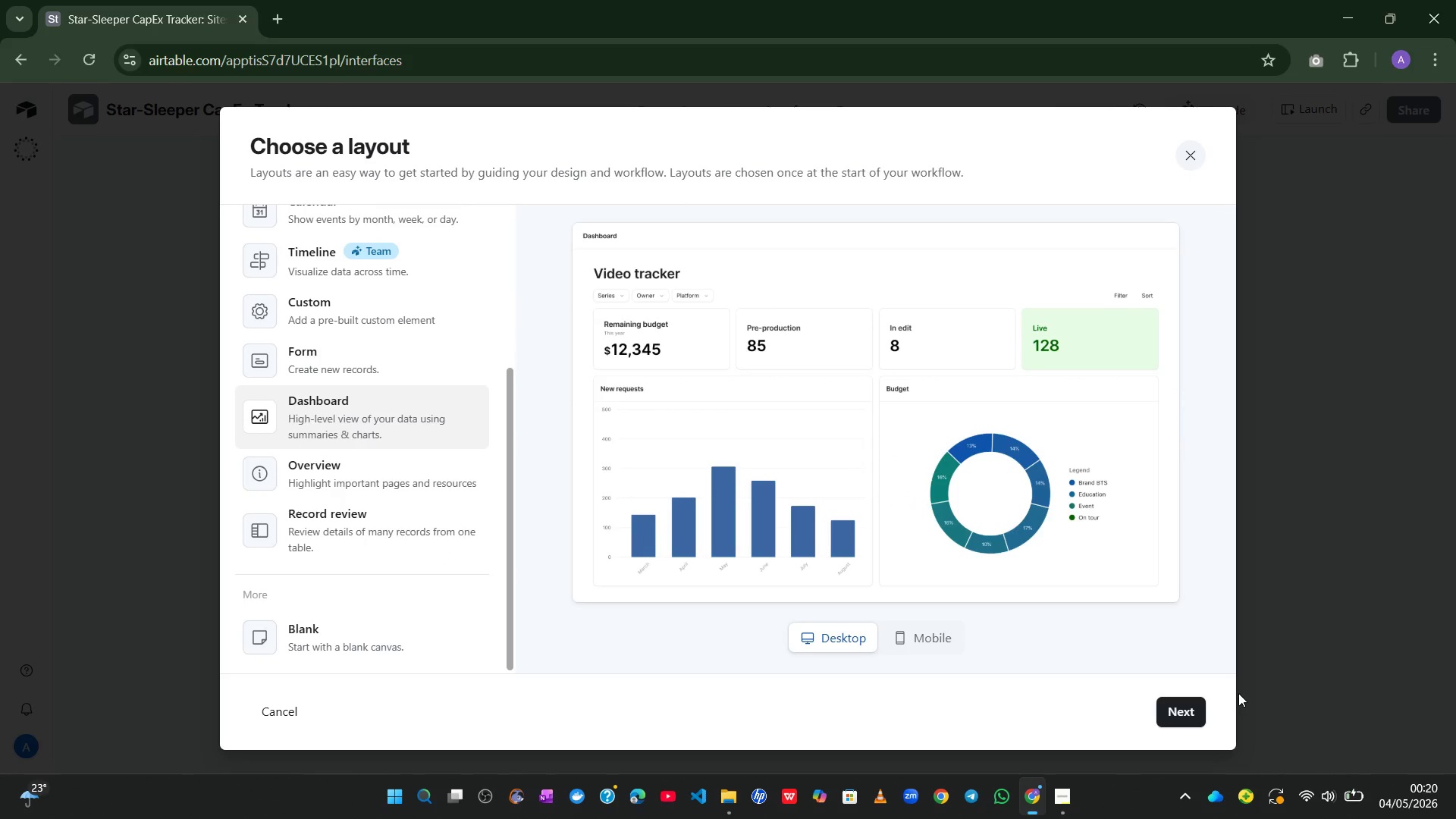 
left_click([1197, 704])
 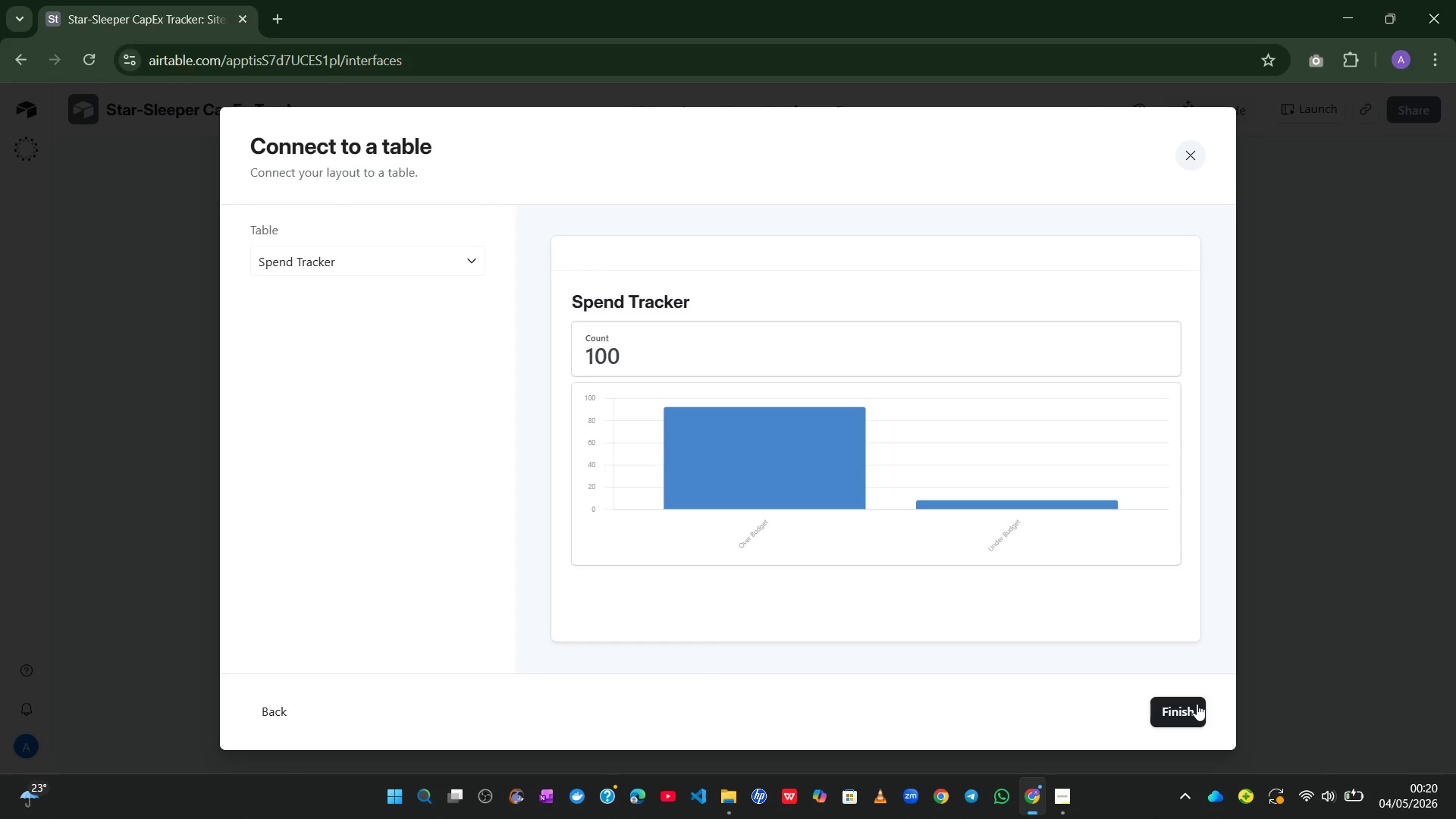 
wait(17.7)
 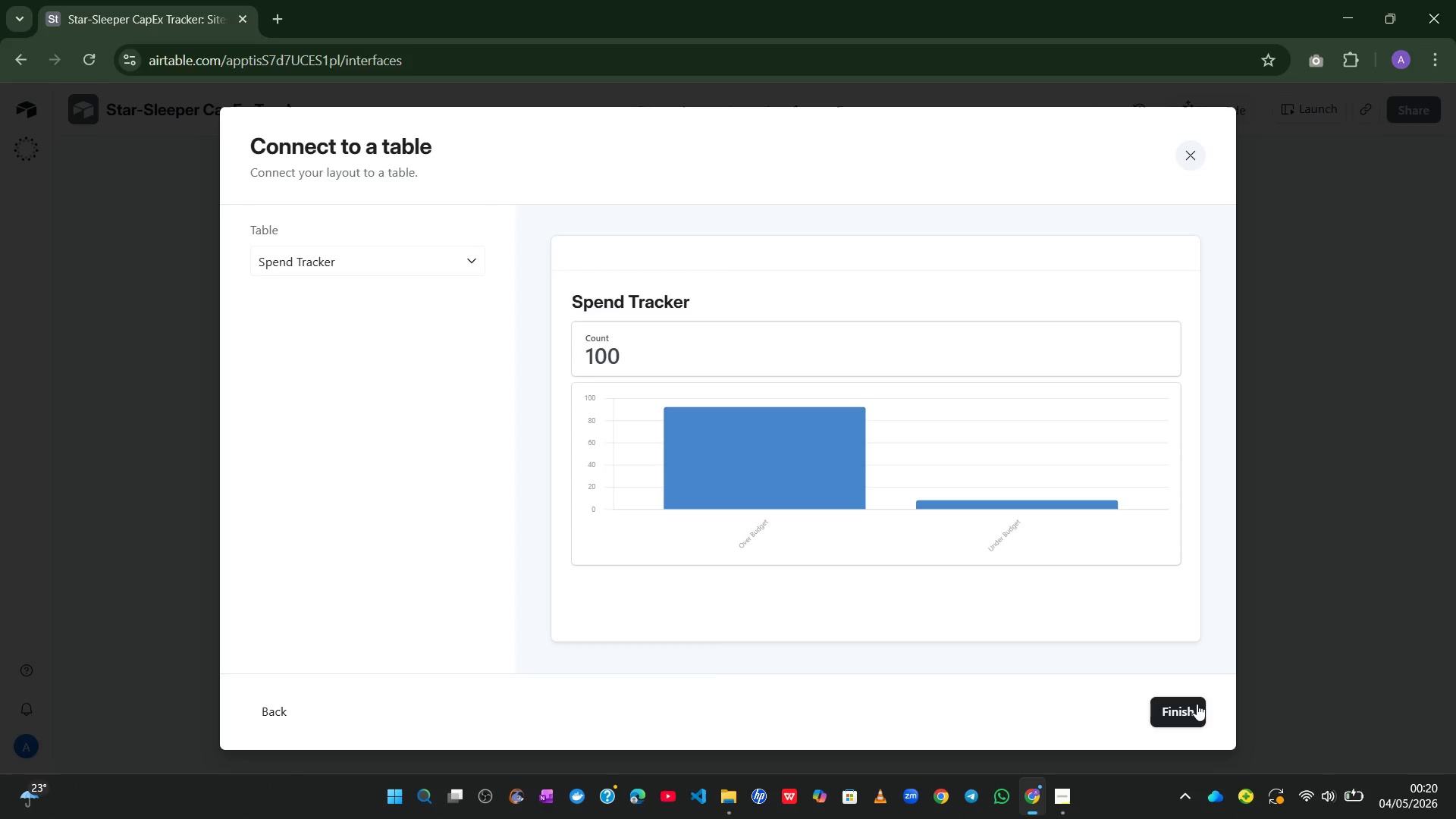 
left_click([466, 257])
 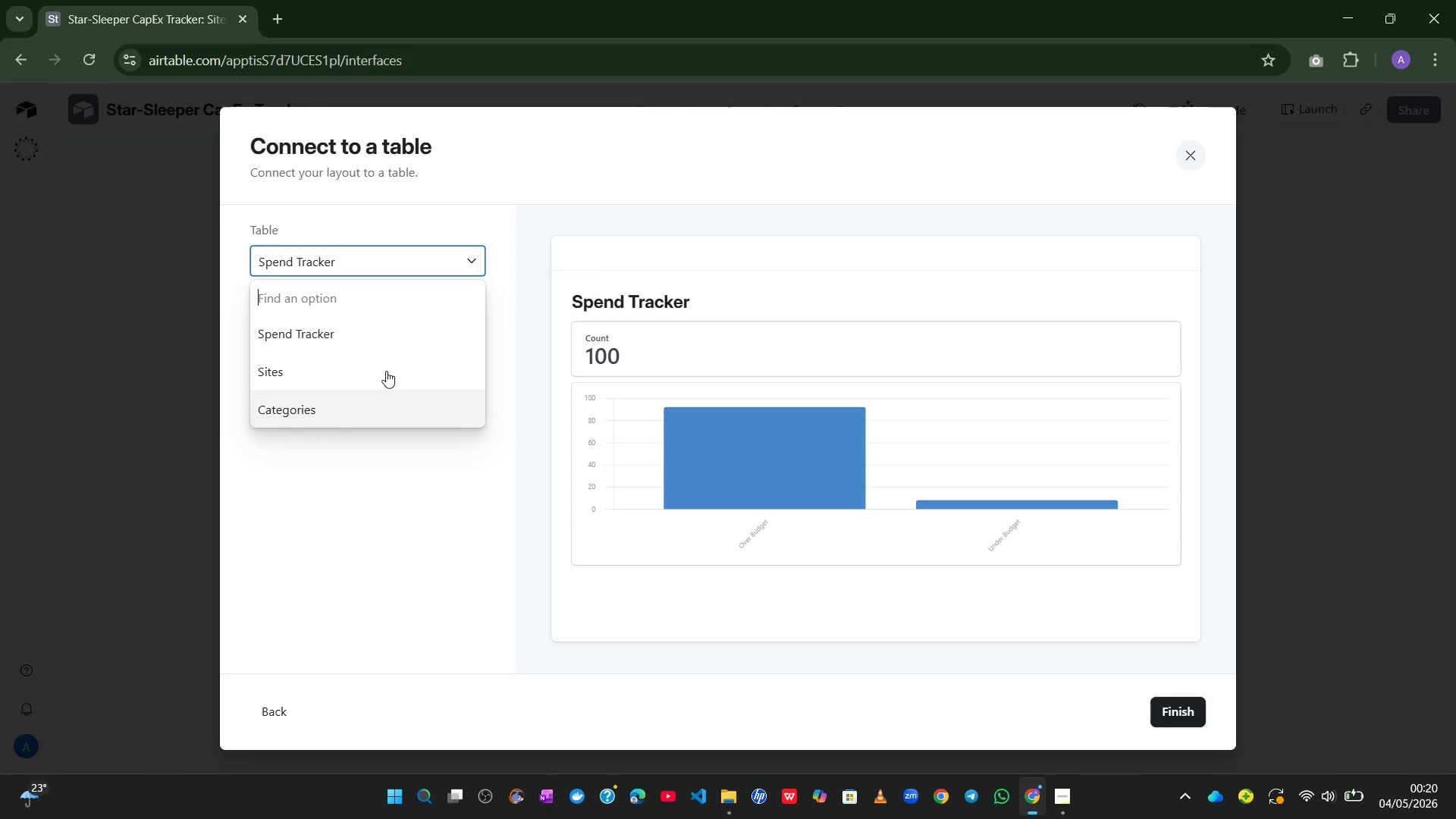 
left_click([402, 338])
 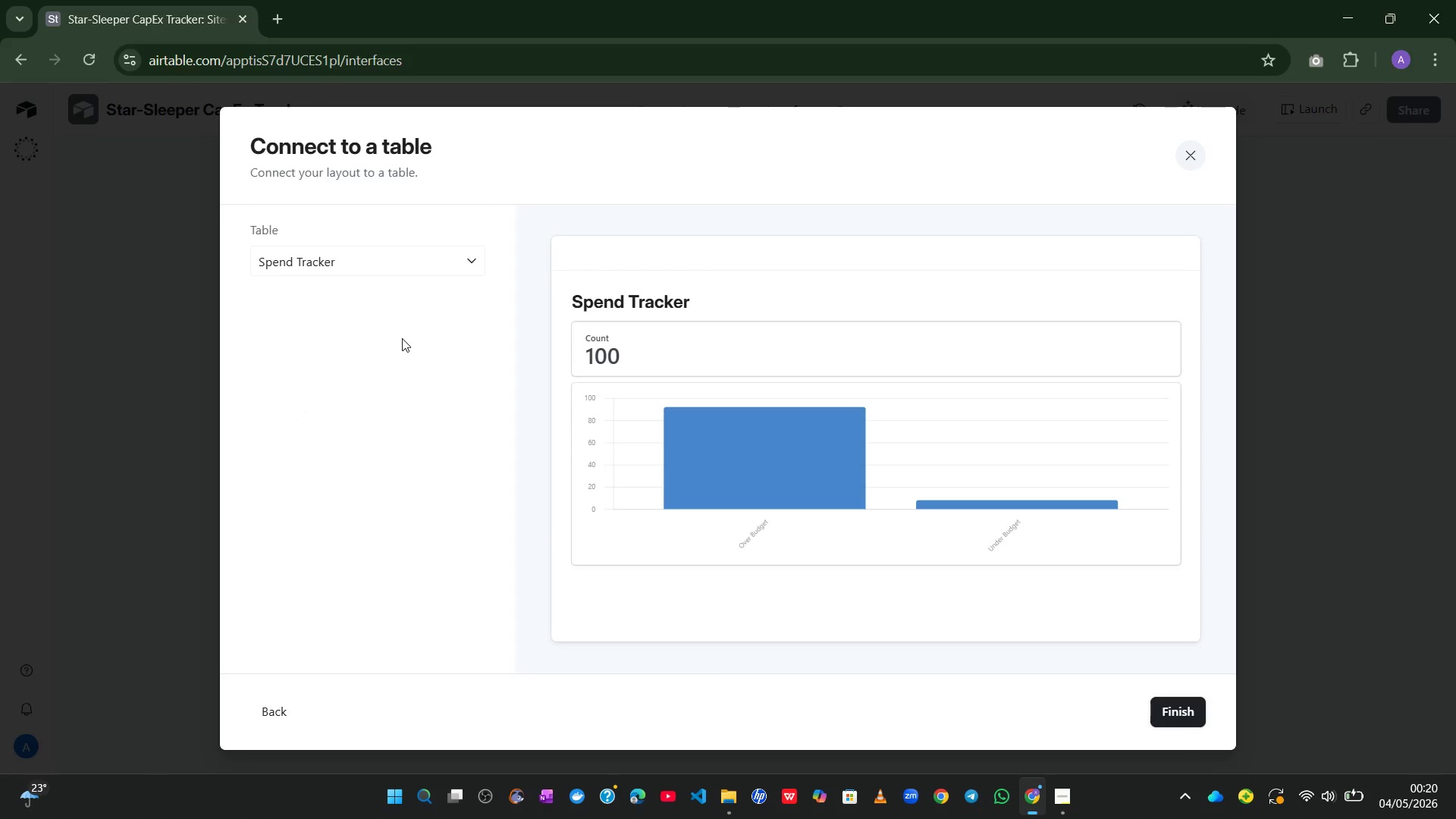 
wait(10.08)
 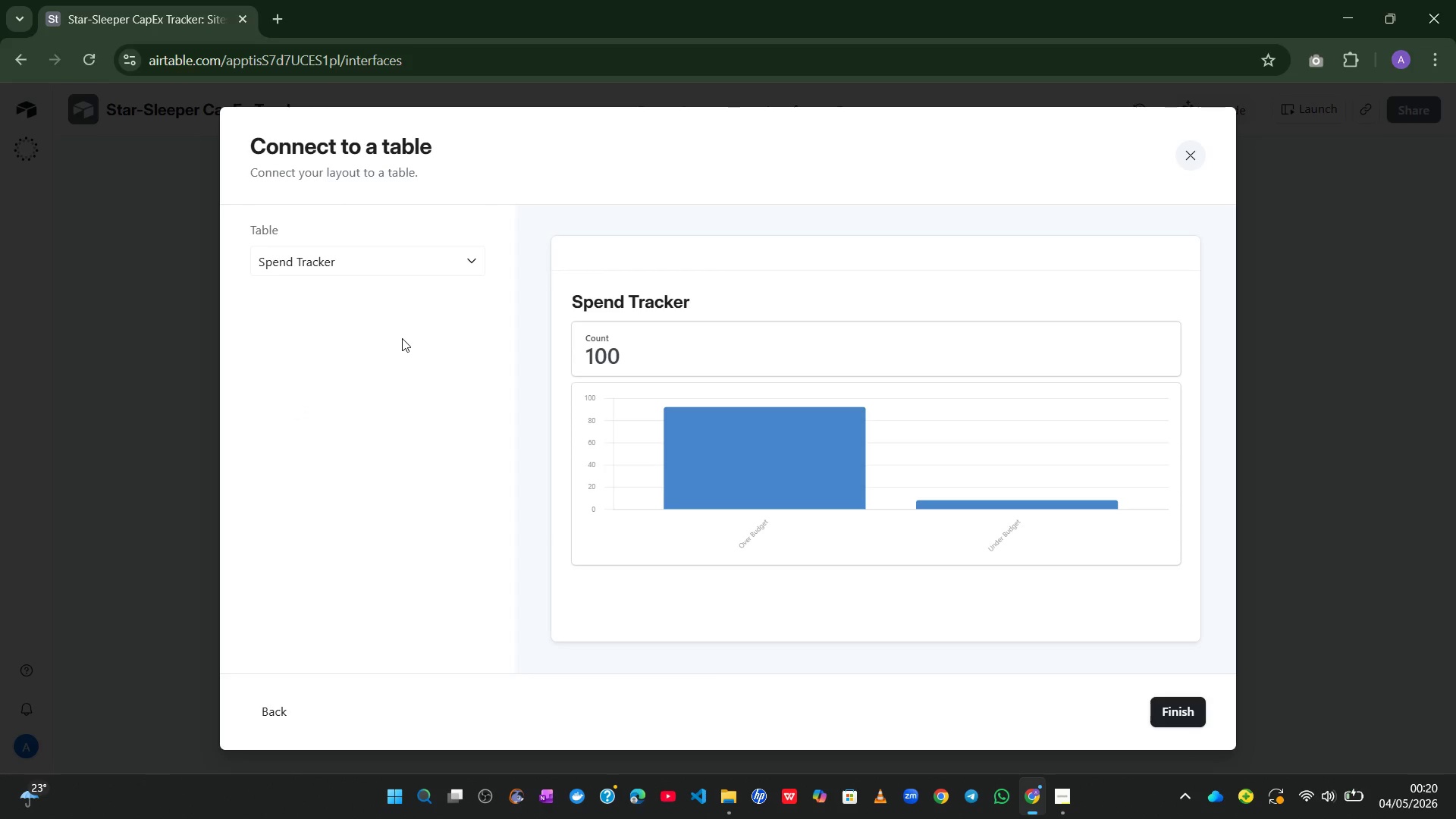 
double_click([1194, 703])
 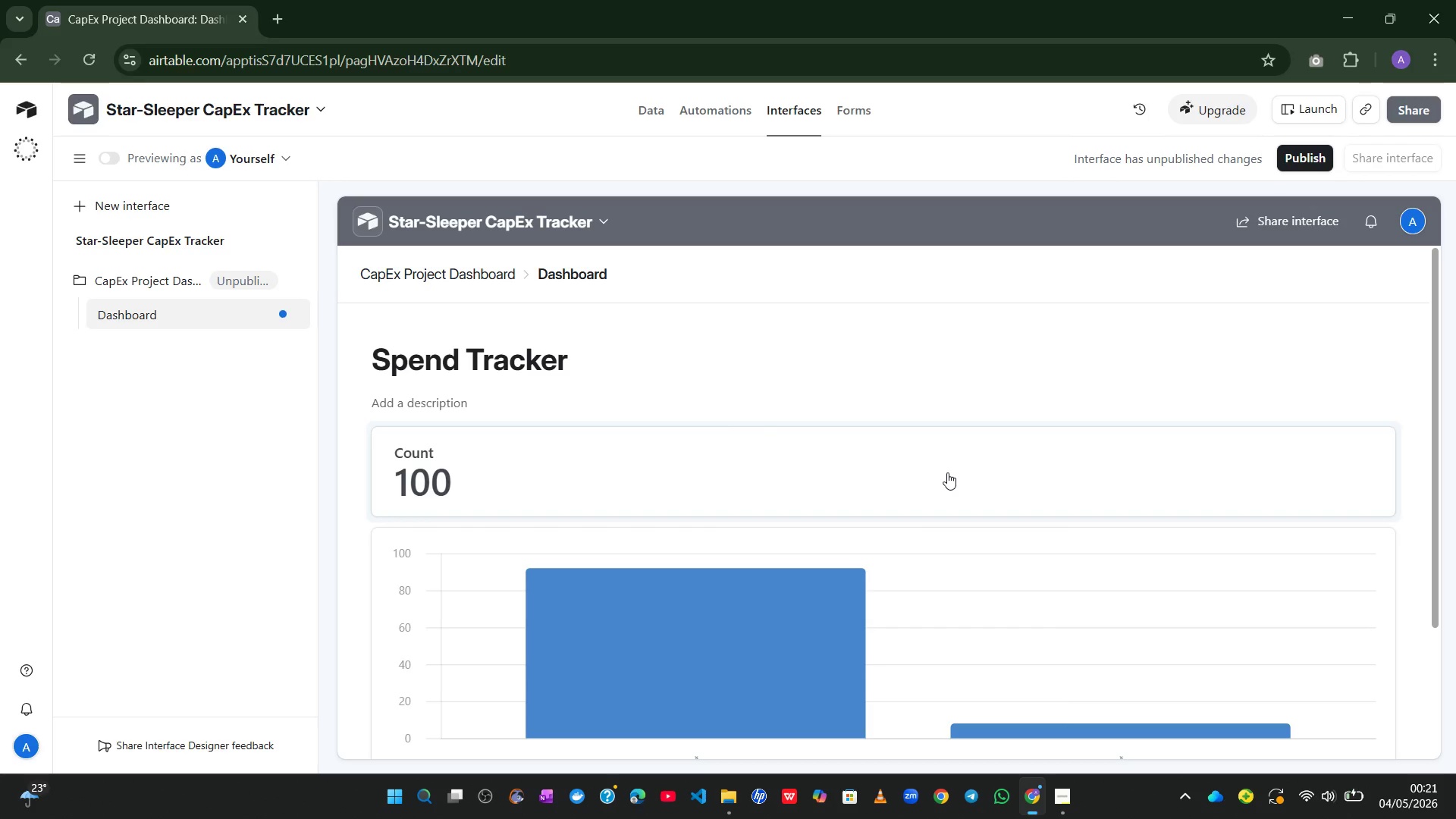 
wait(52.0)
 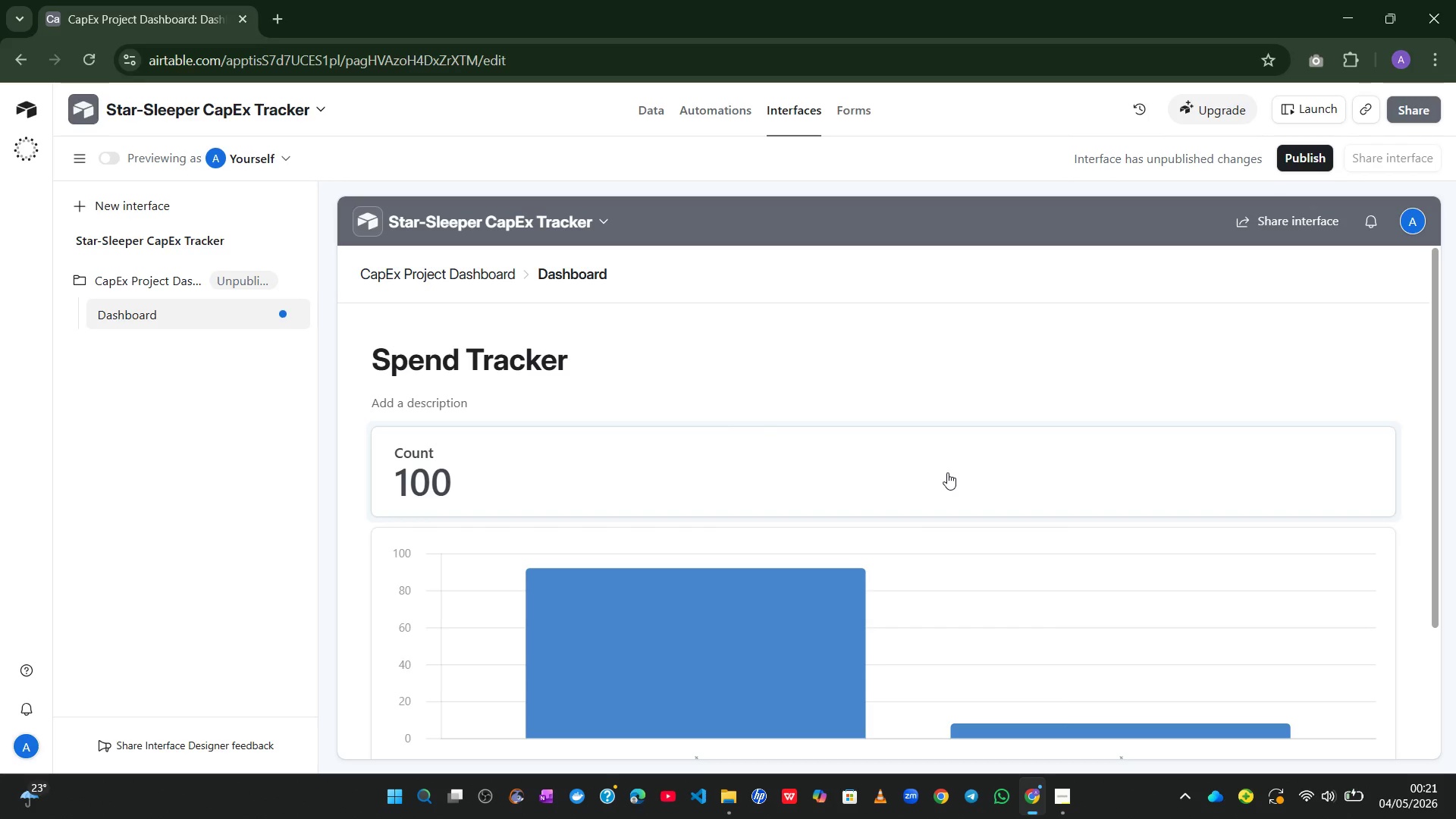 
double_click([540, 358])
 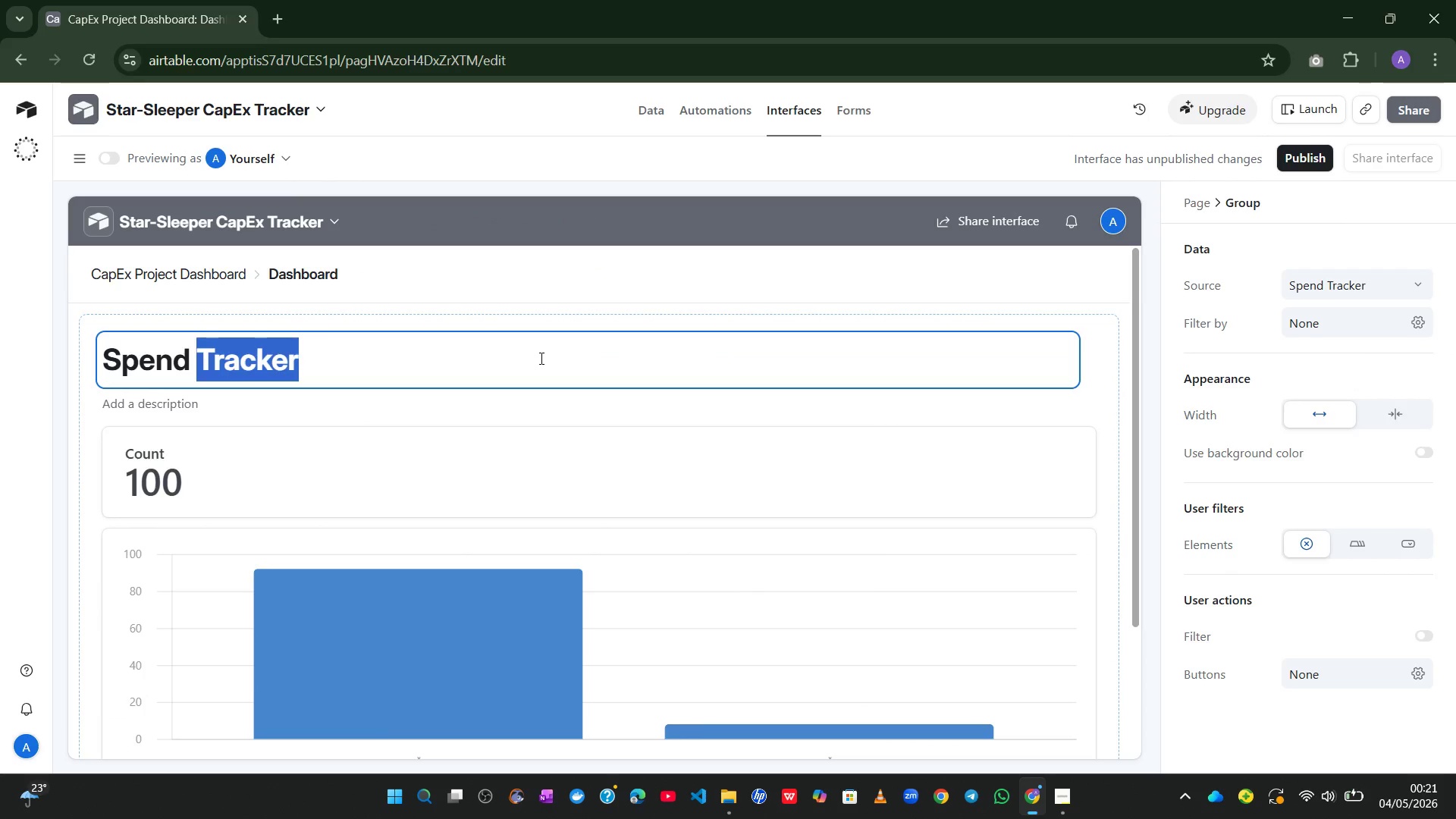 
key(Backspace)
key(Backspace)
key(Backspace)
key(Backspace)
key(Backspace)
key(Backspace)
type(y)
key(Backspace)
type(tar-Sleepee)
key(Backspace)
type(r Glaming Collective - Winter Refurbishment CapEx Dashbaord)
 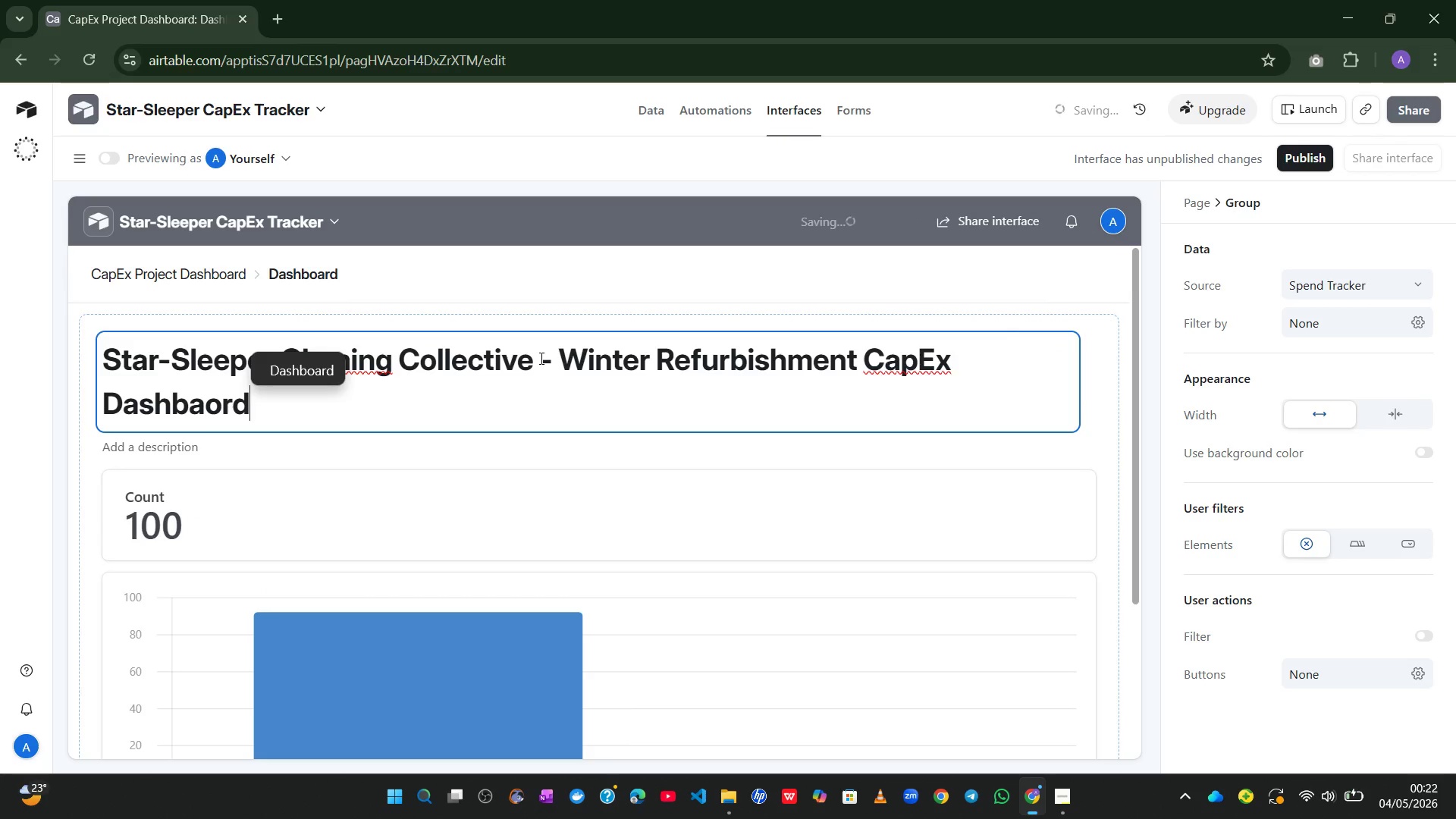 
left_click([303, 367])
 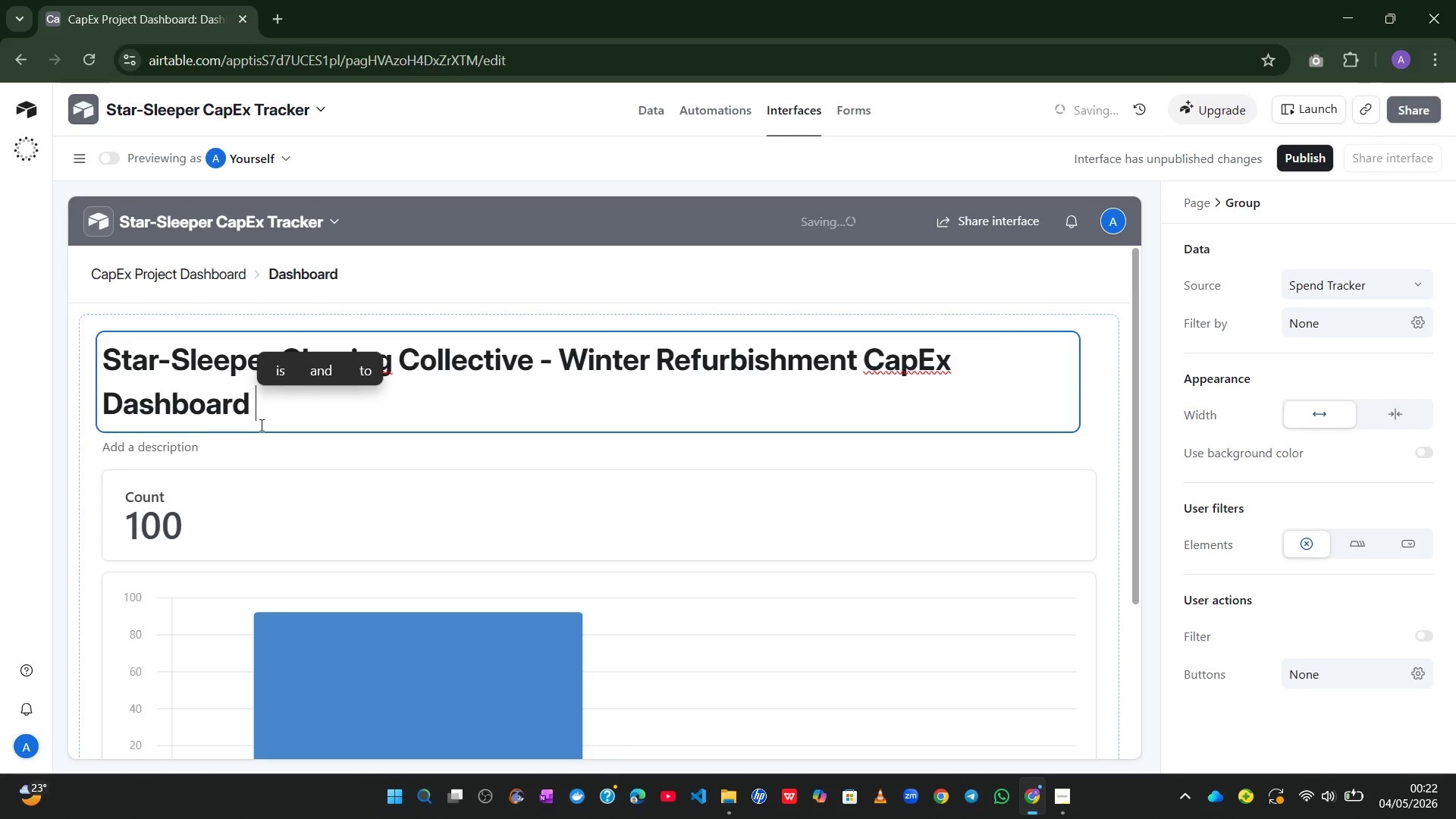 
key(Backspace)
 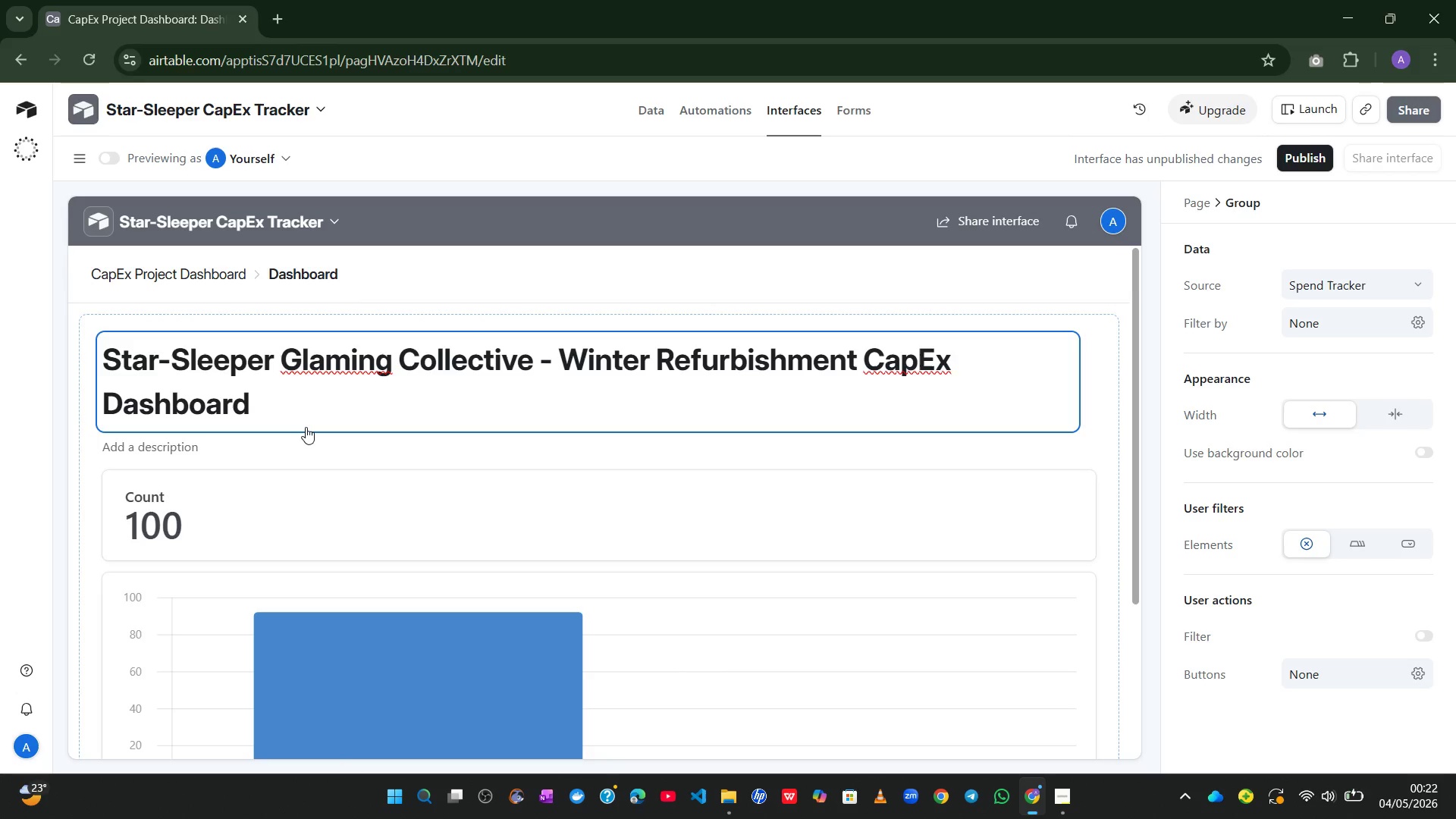 
wait(20.8)
 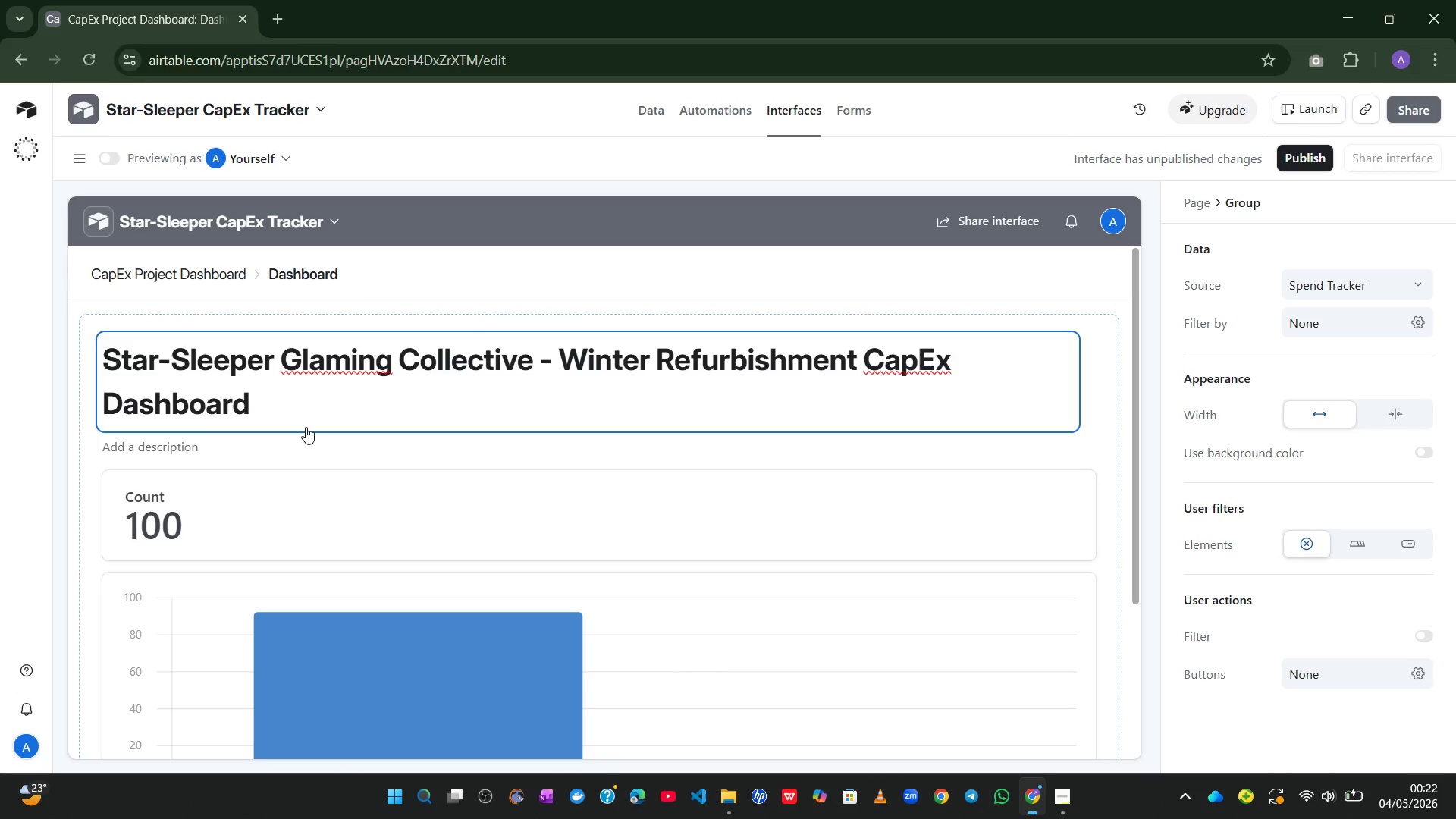 
left_click([290, 497])
 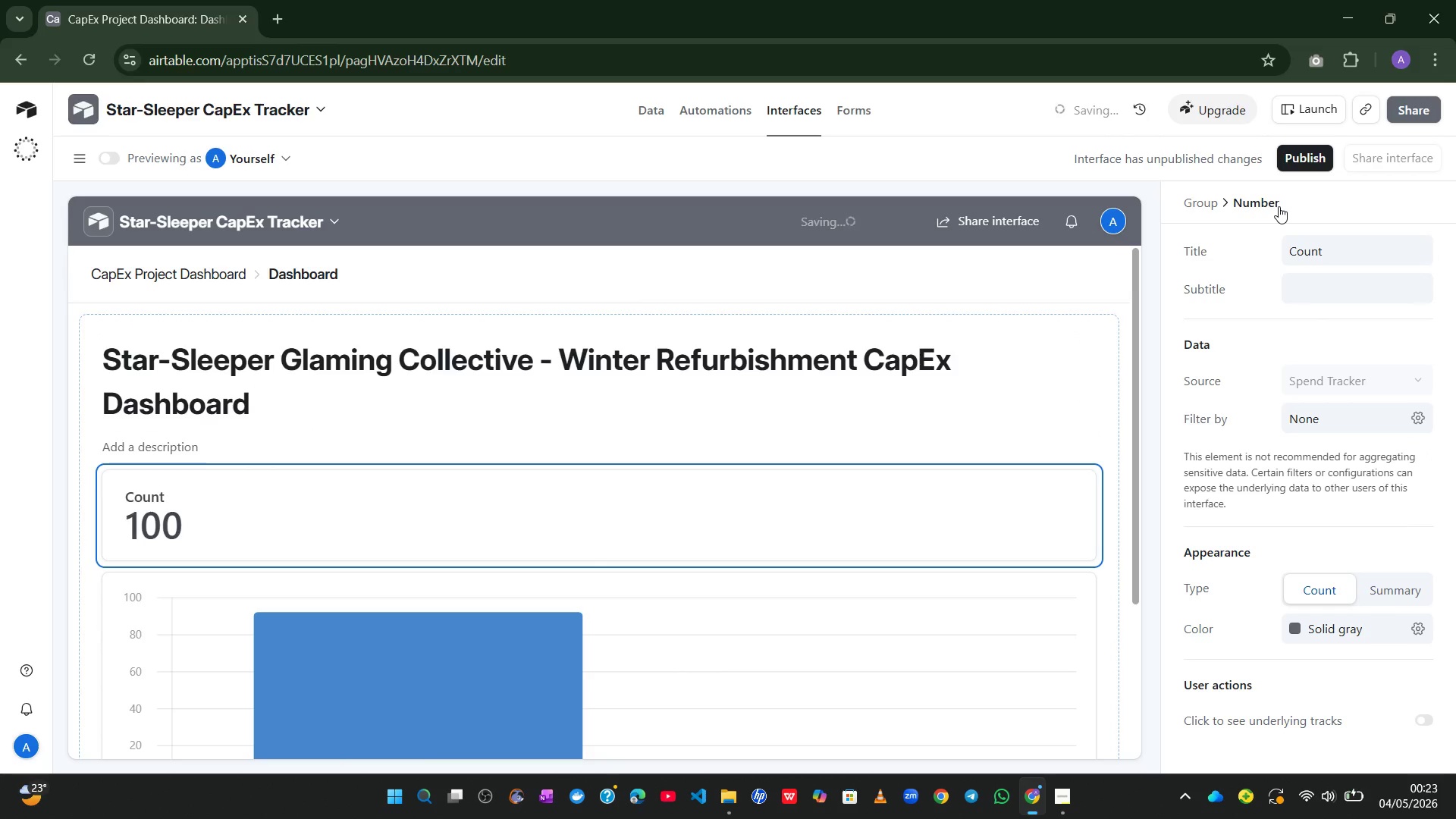 
left_click([1292, 242])
 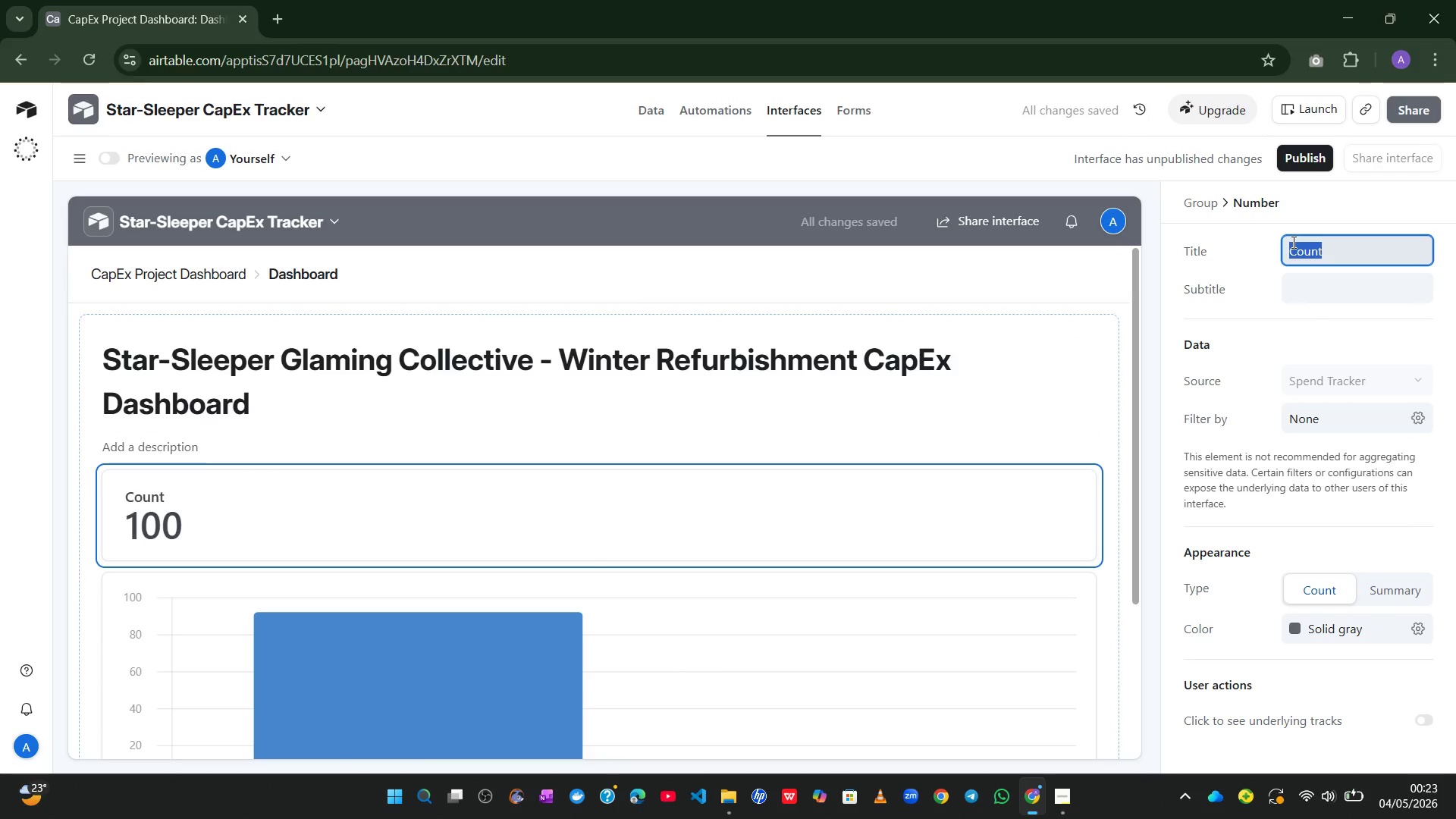 
type(Total Seasonal Budget)
 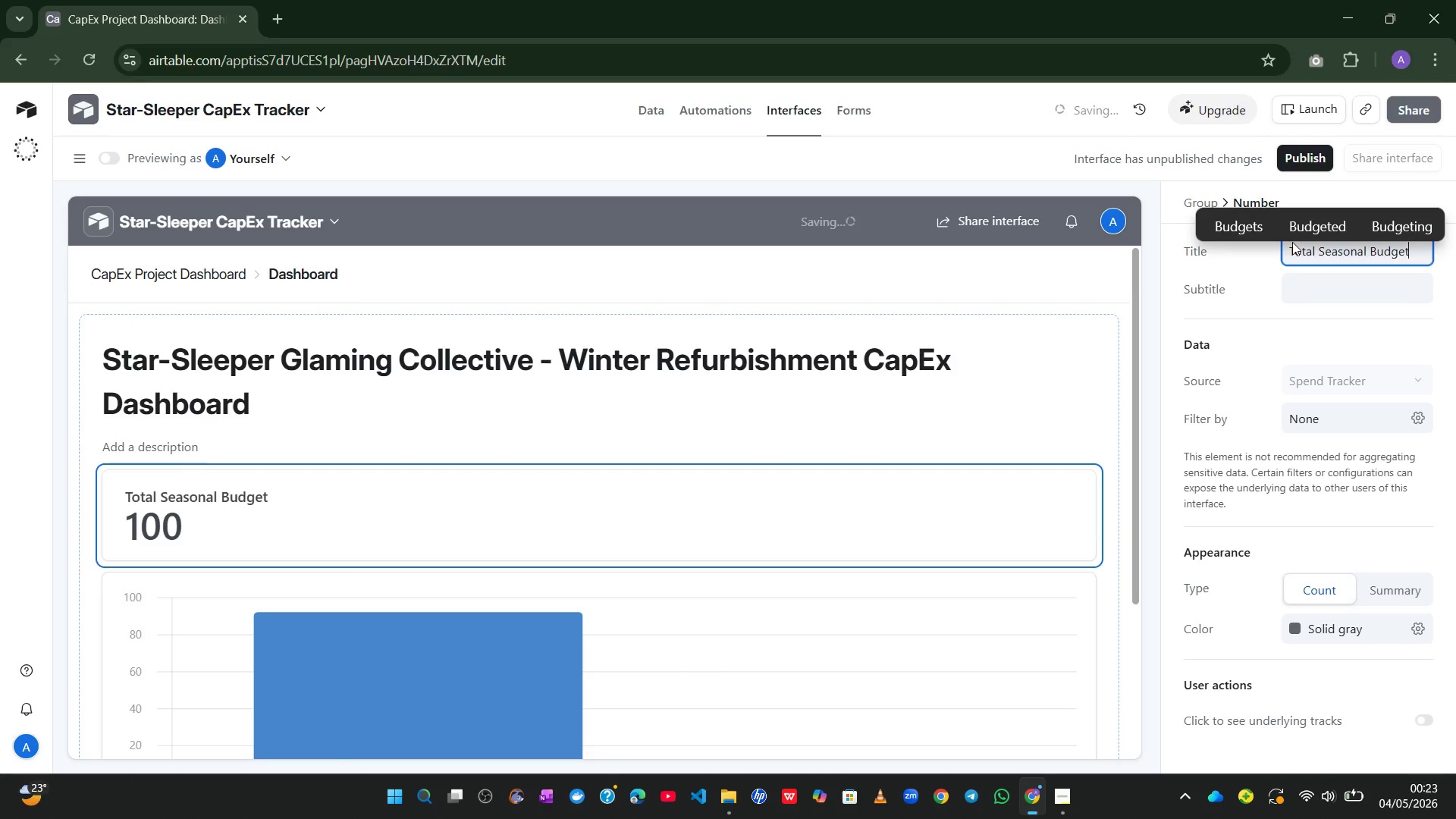 
wait(83.36)
 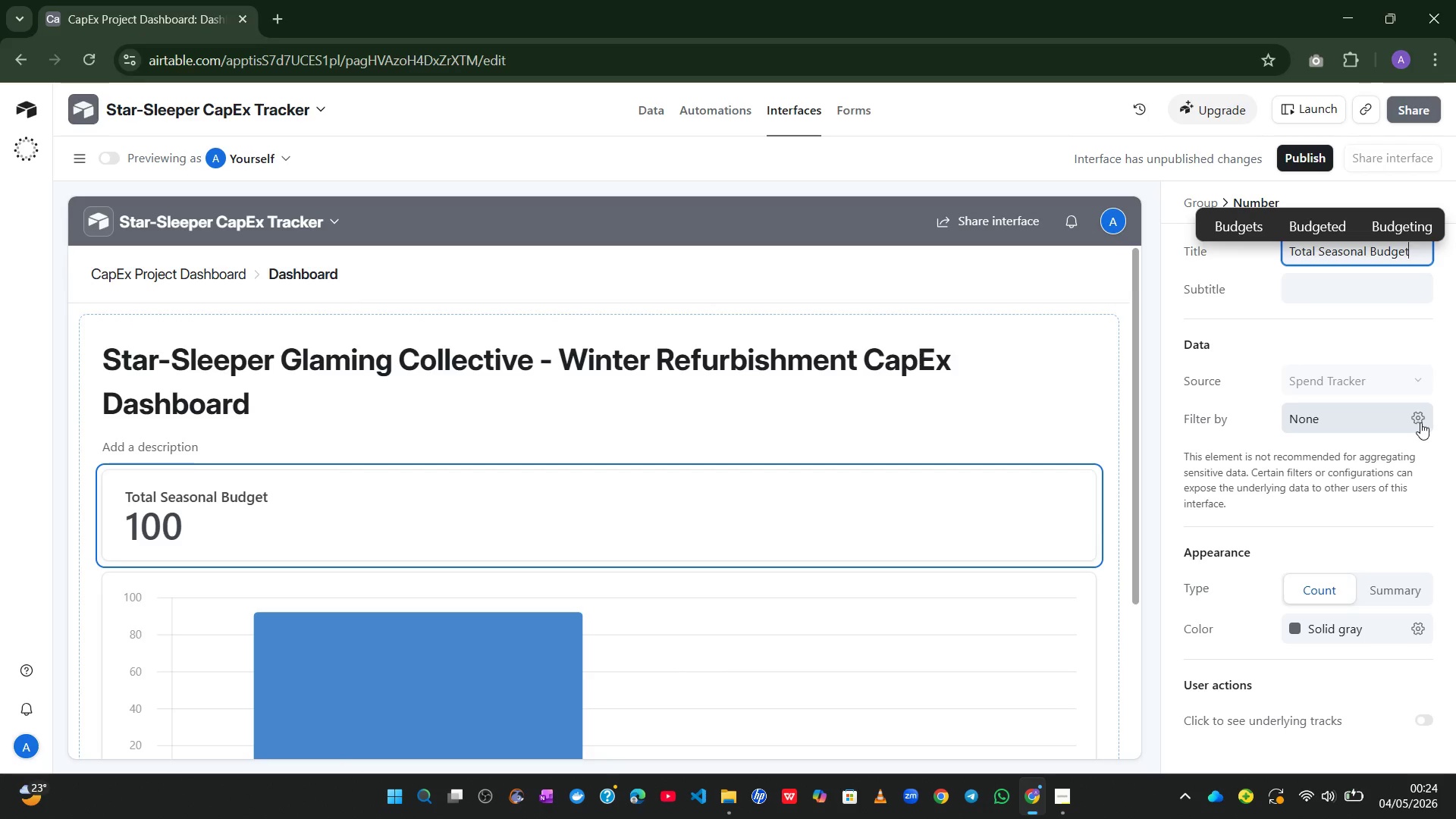 
left_click([1394, 582])
 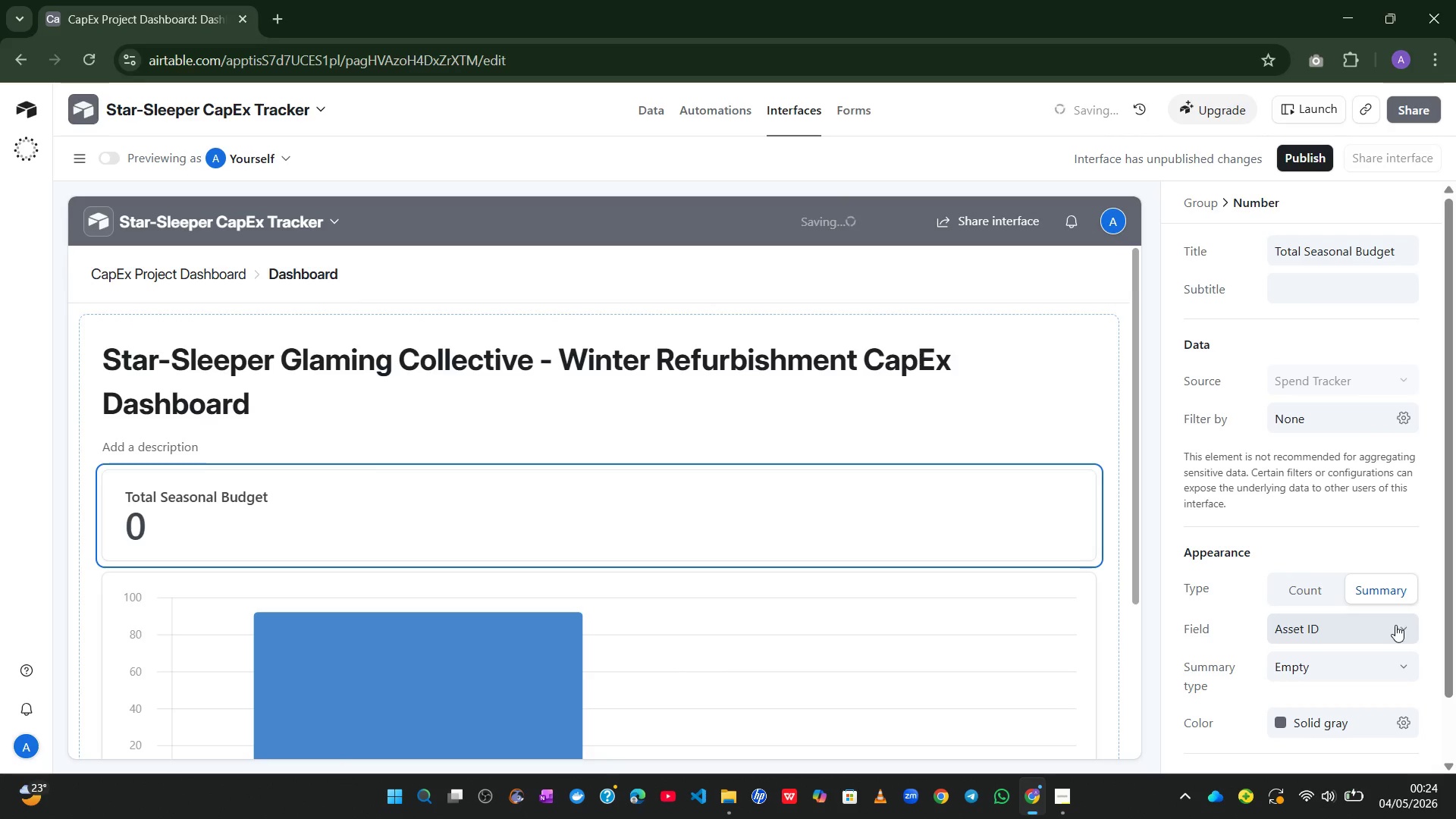 
left_click([1410, 635])
 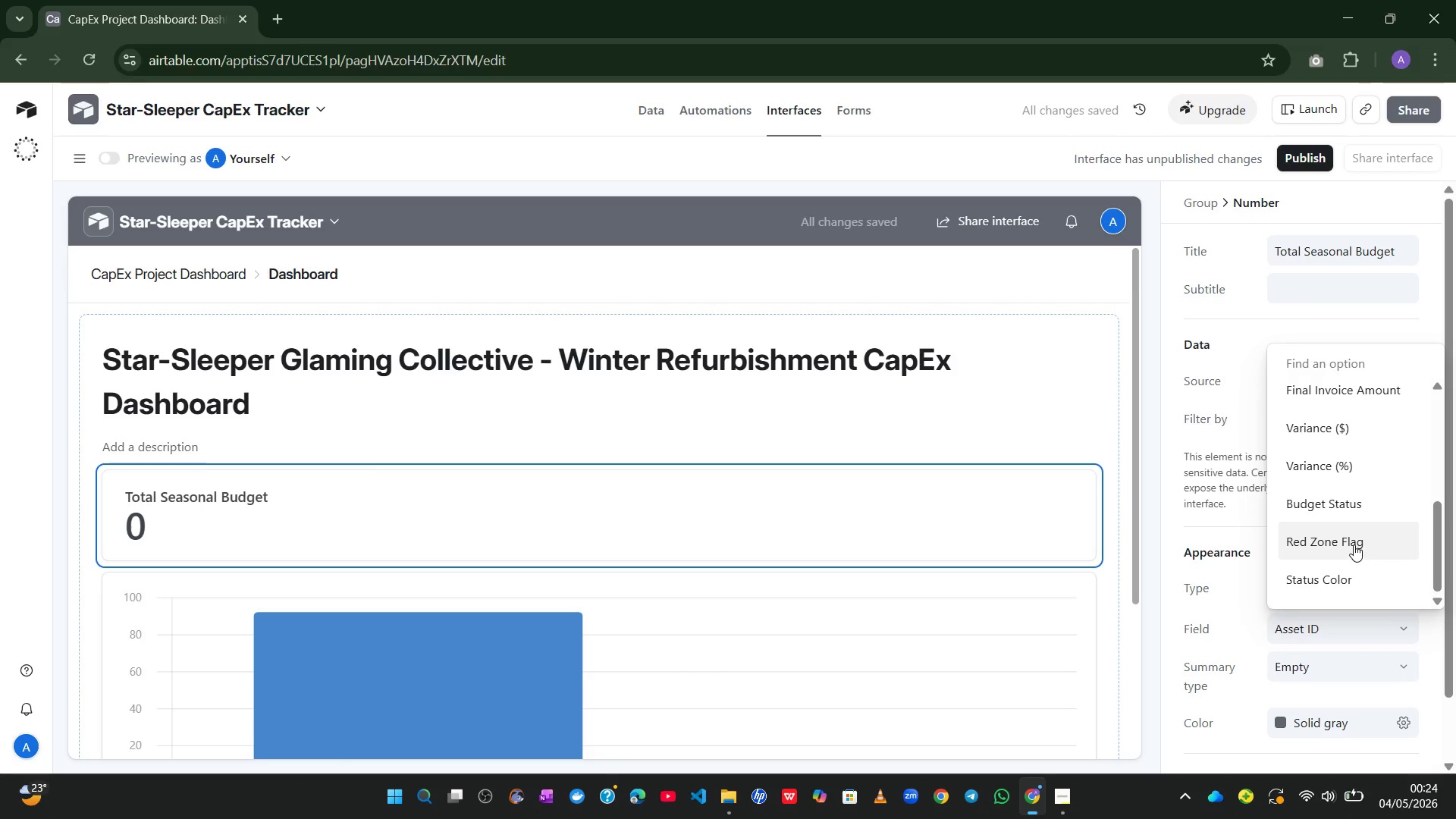 
wait(9.3)
 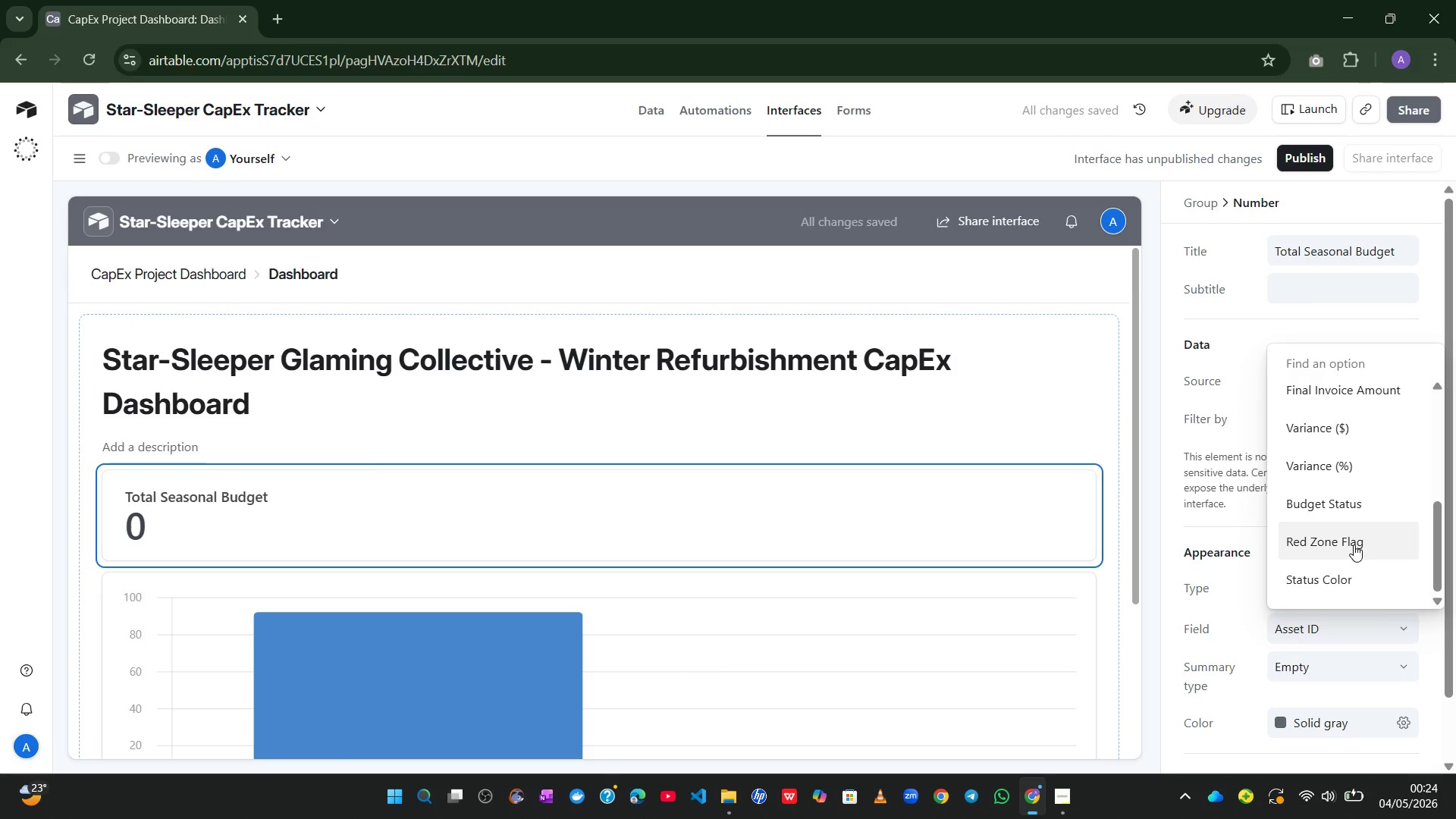 
left_click([1345, 490])
 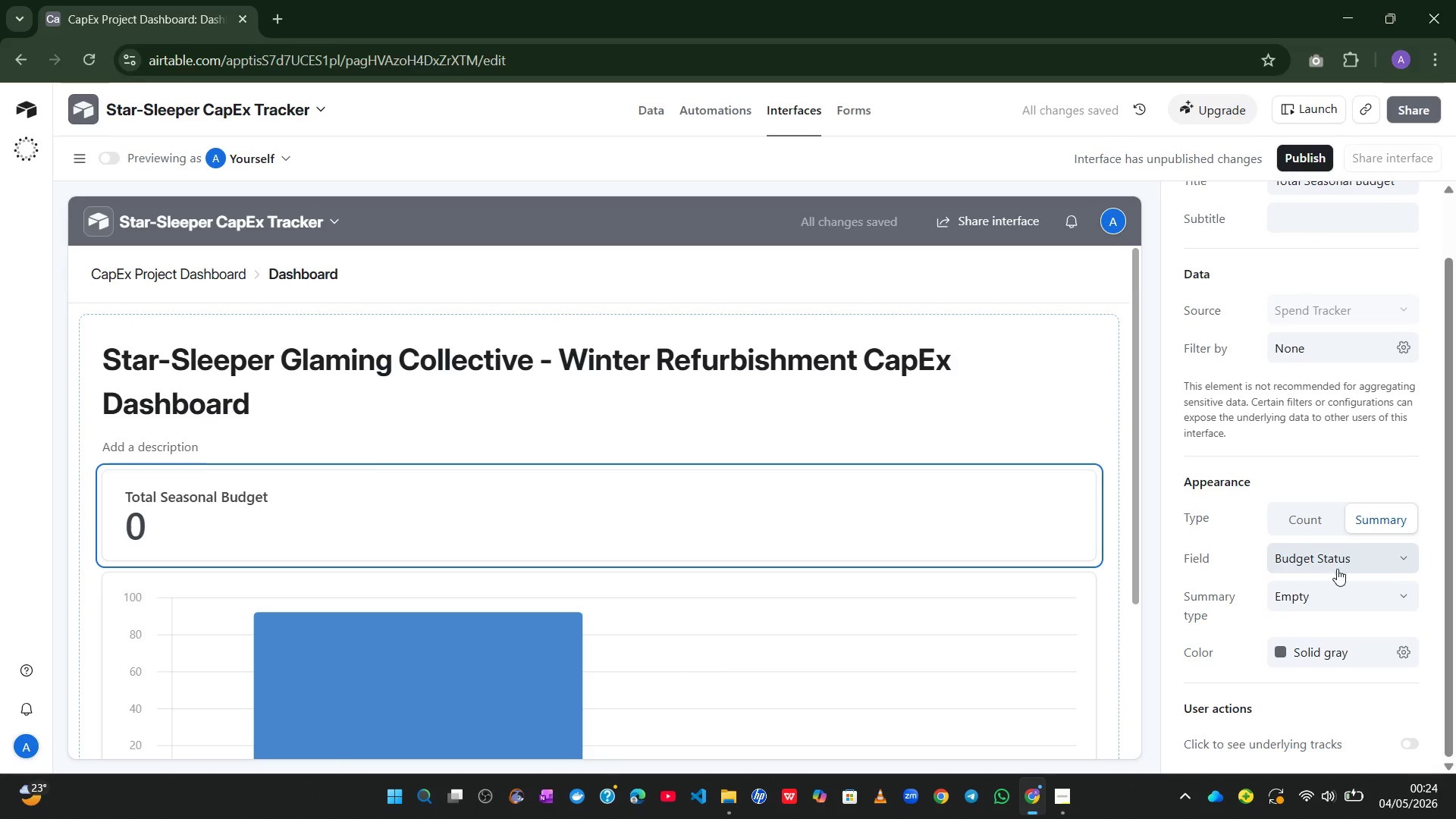 
left_click([1379, 526])
 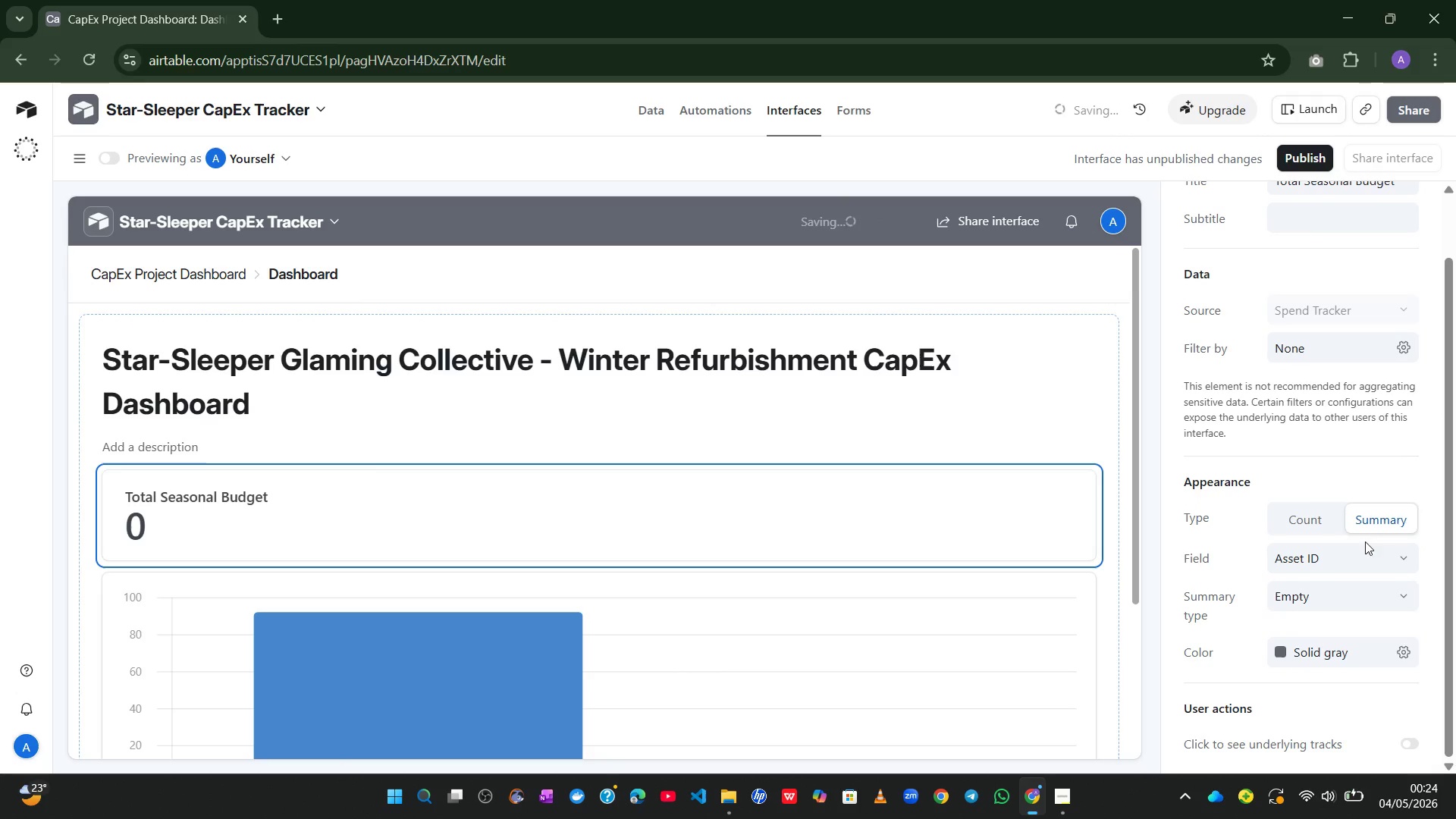 
left_click([1360, 548])
 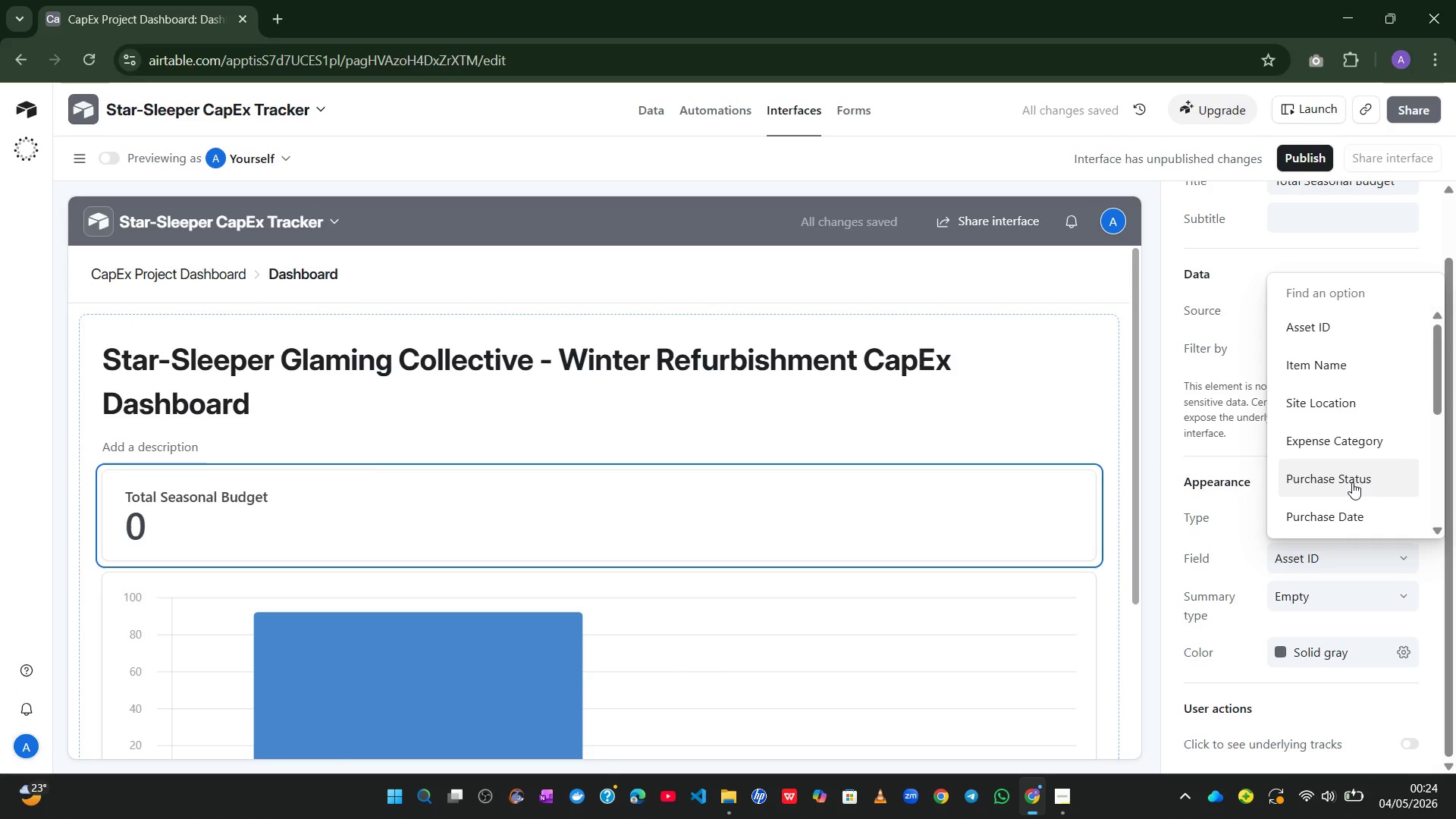 
left_click([1352, 482])
 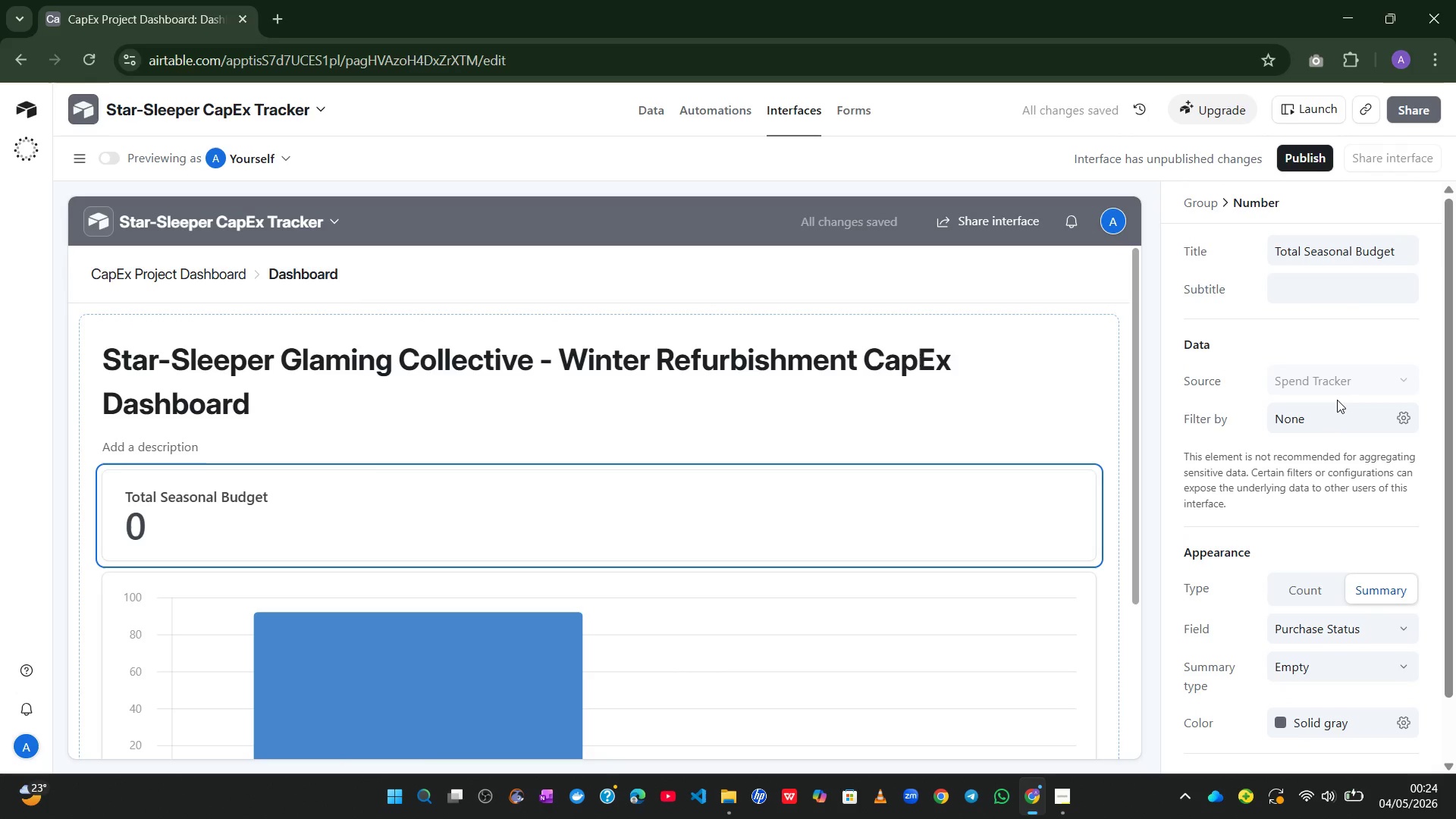 
wait(6.72)
 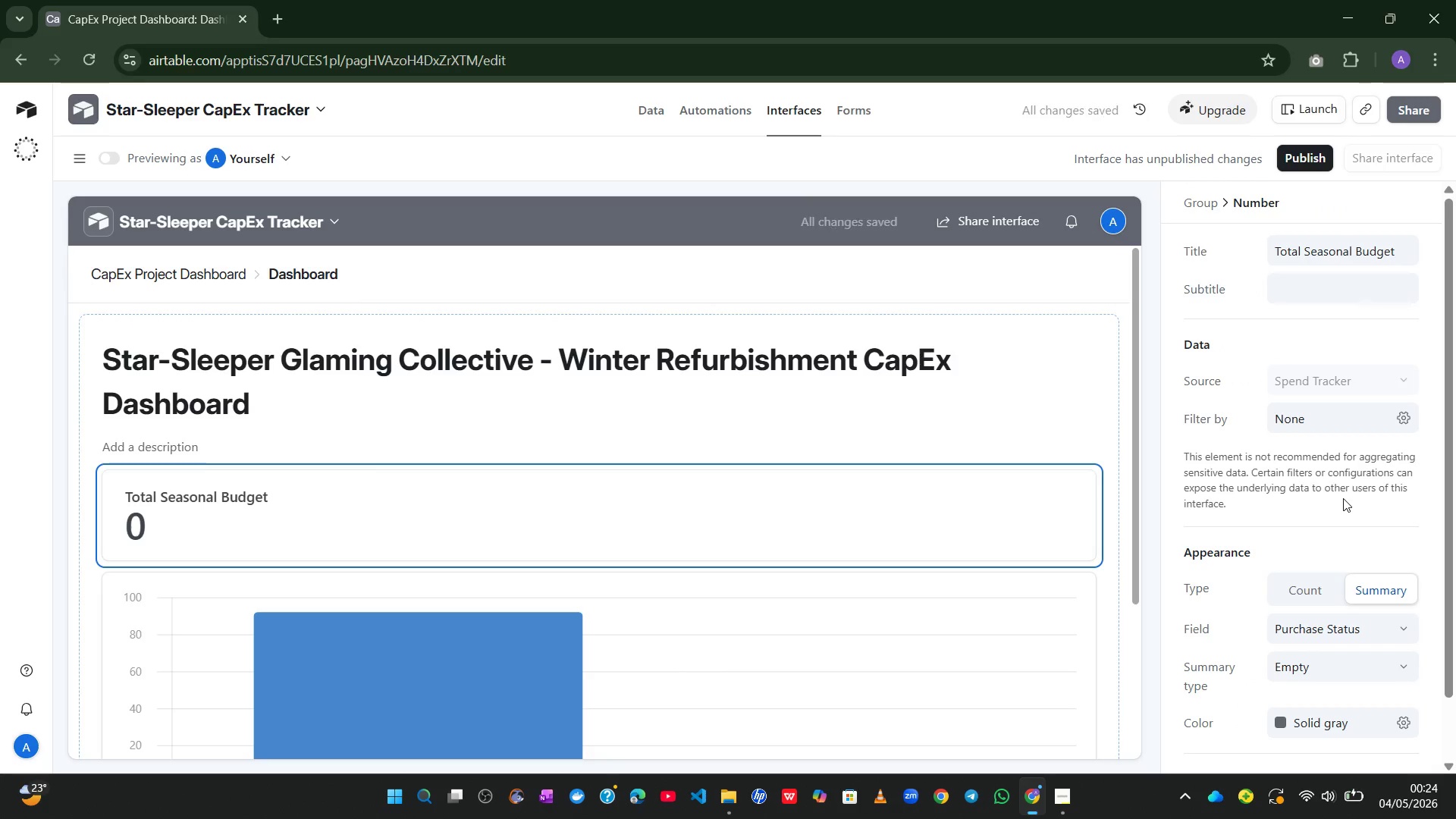 
left_click([1313, 519])
 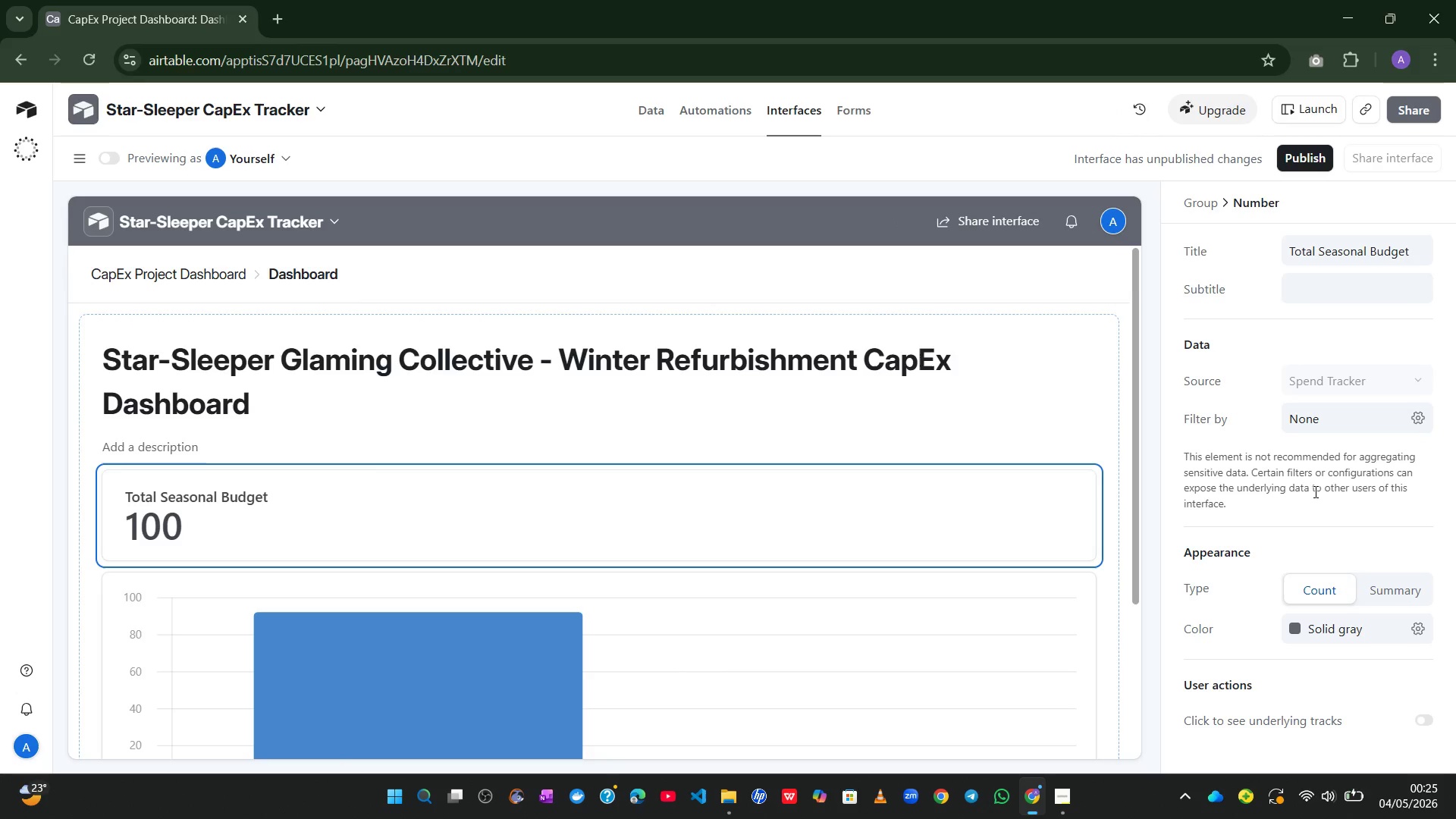 
wait(19.7)
 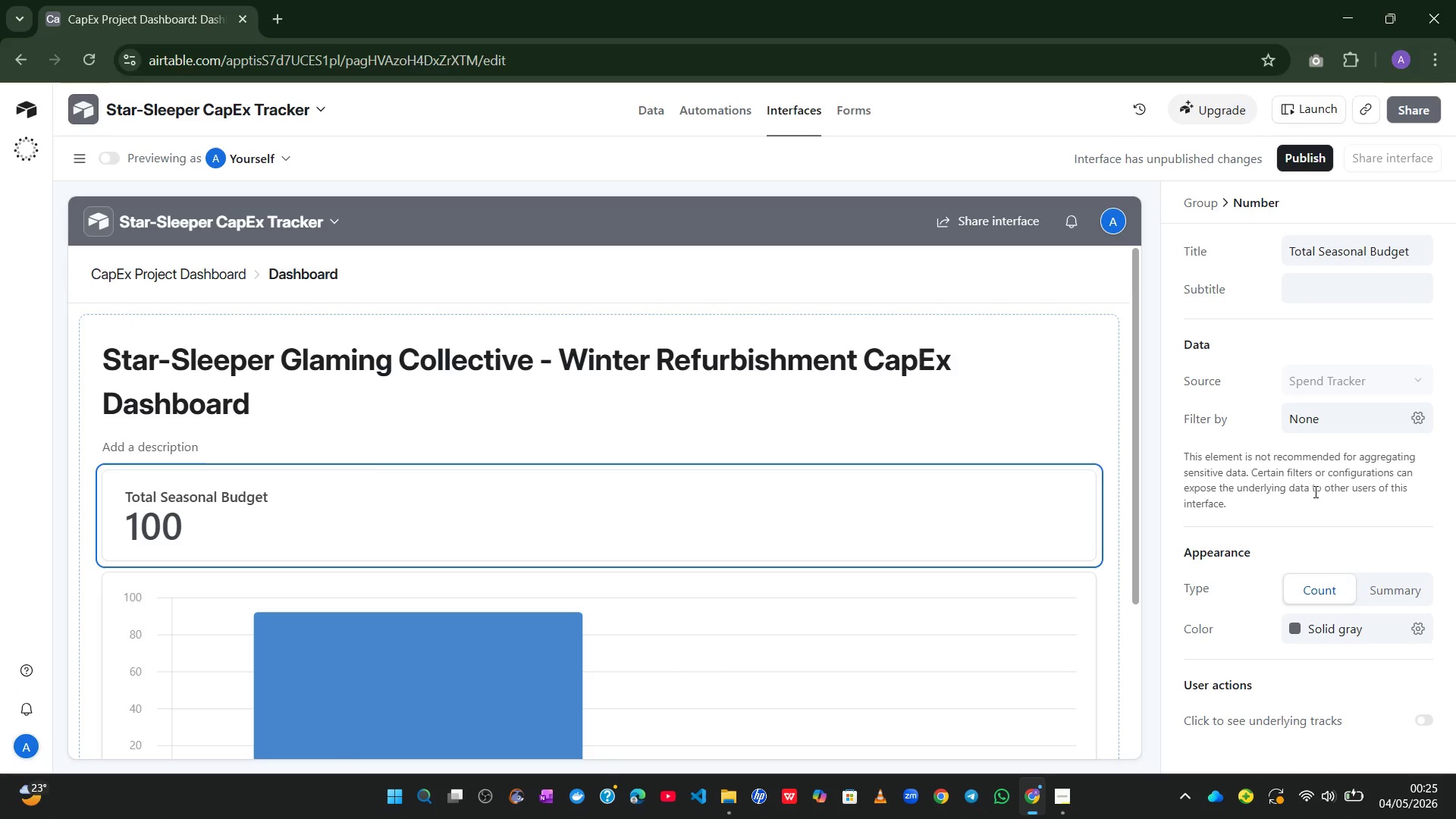 
left_click([1402, 592])
 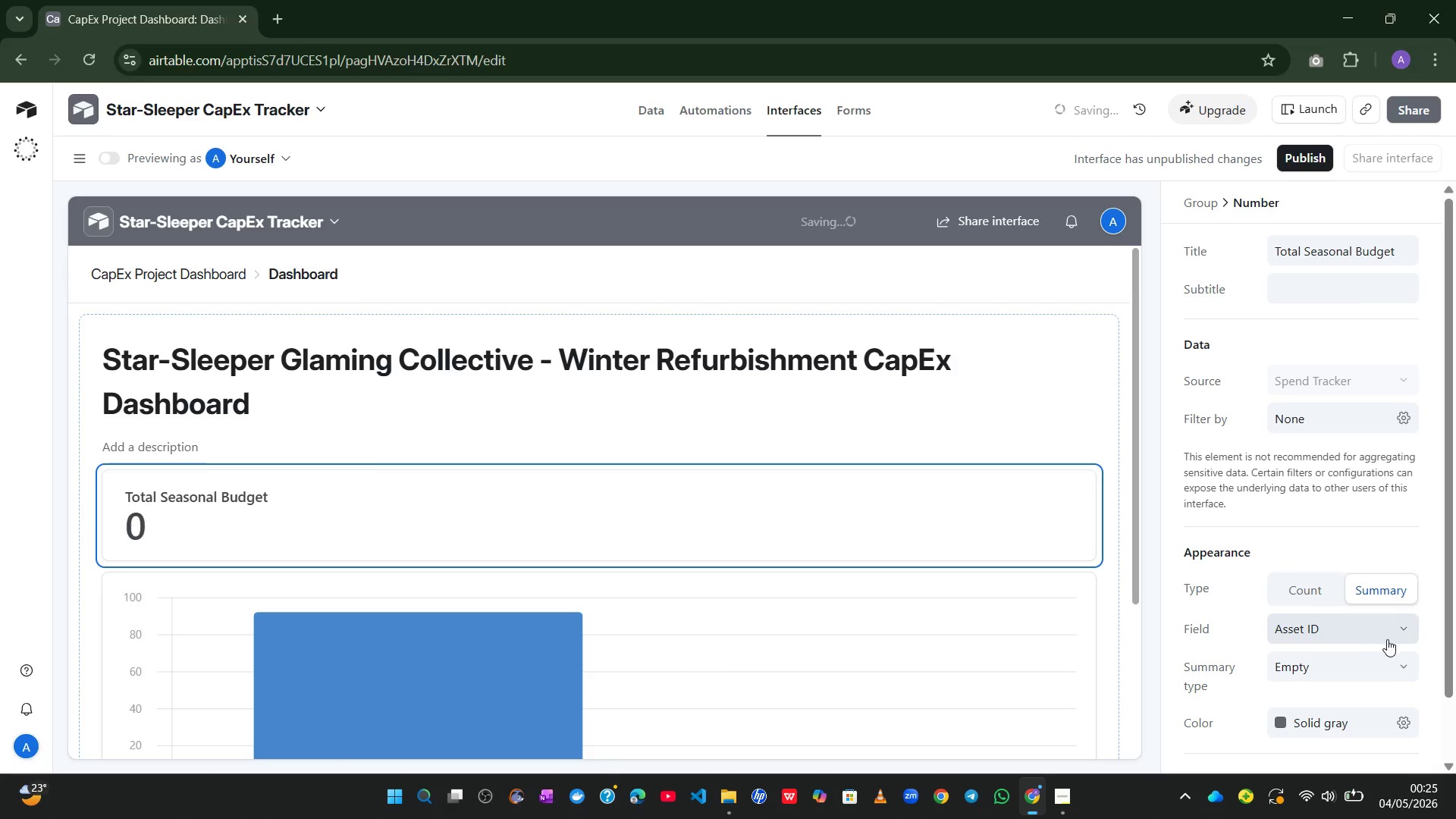 
left_click([1399, 635])
 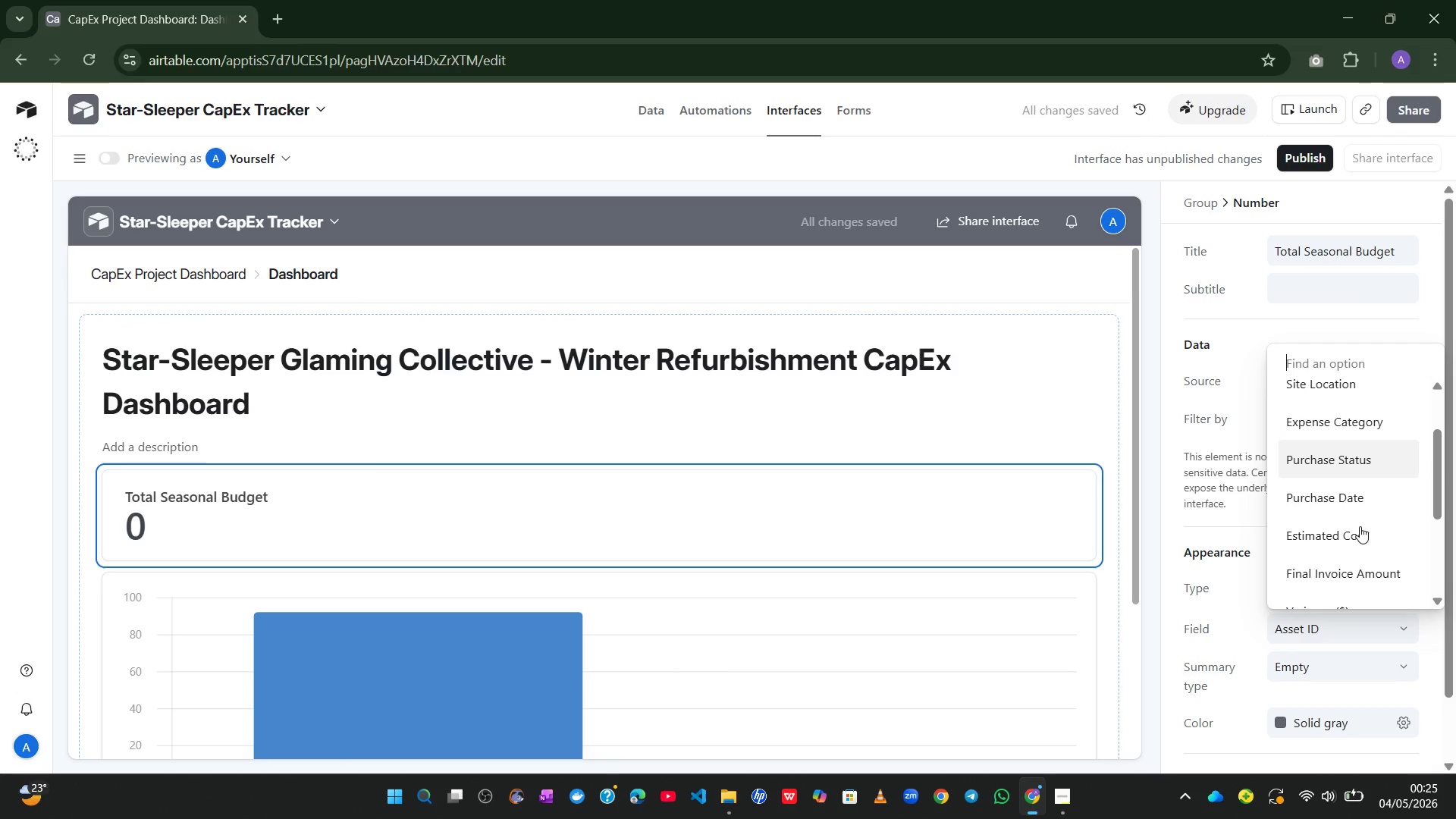 
left_click([1345, 542])
 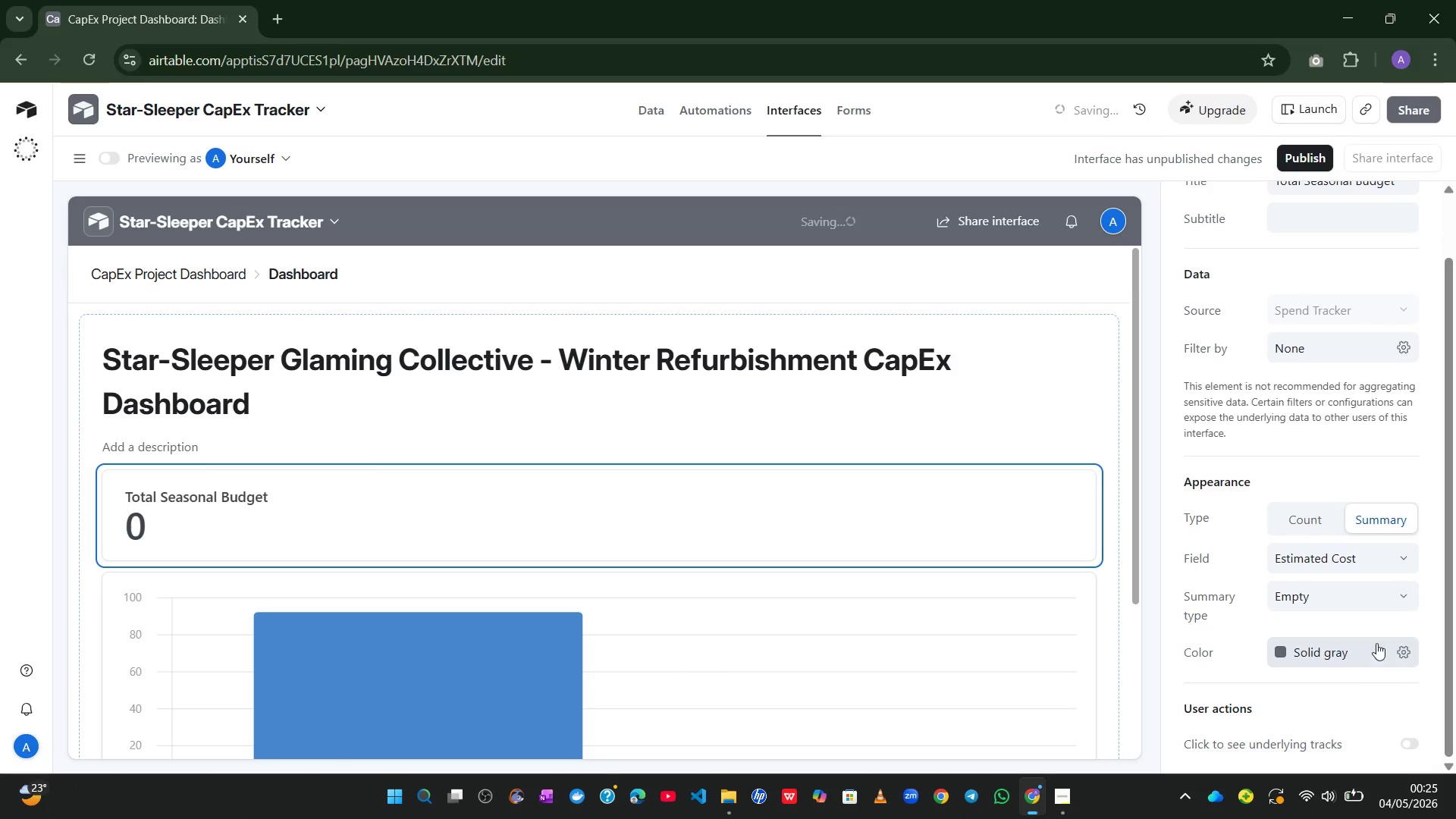 
left_click([1376, 601])
 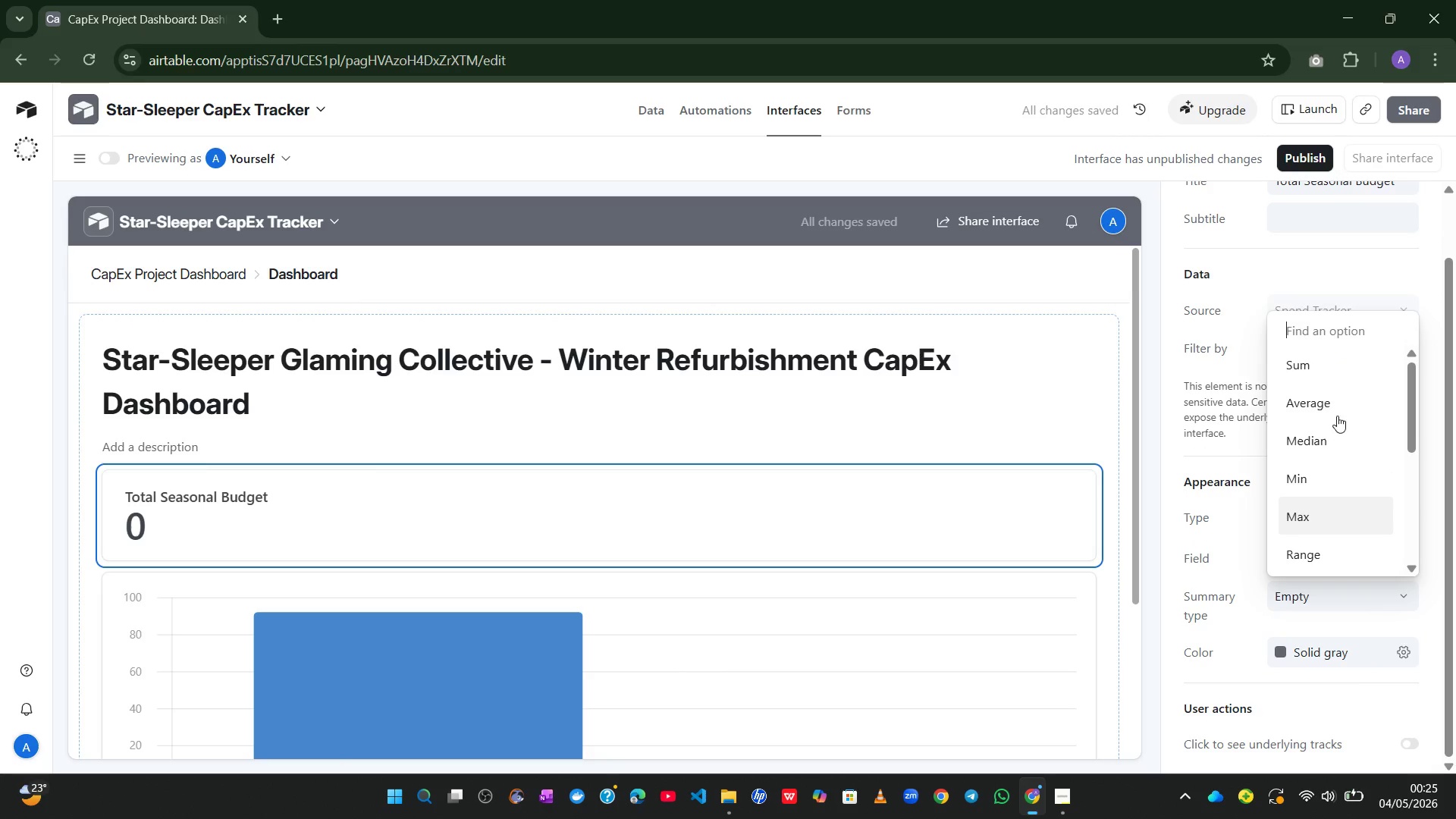 
left_click([1320, 362])
 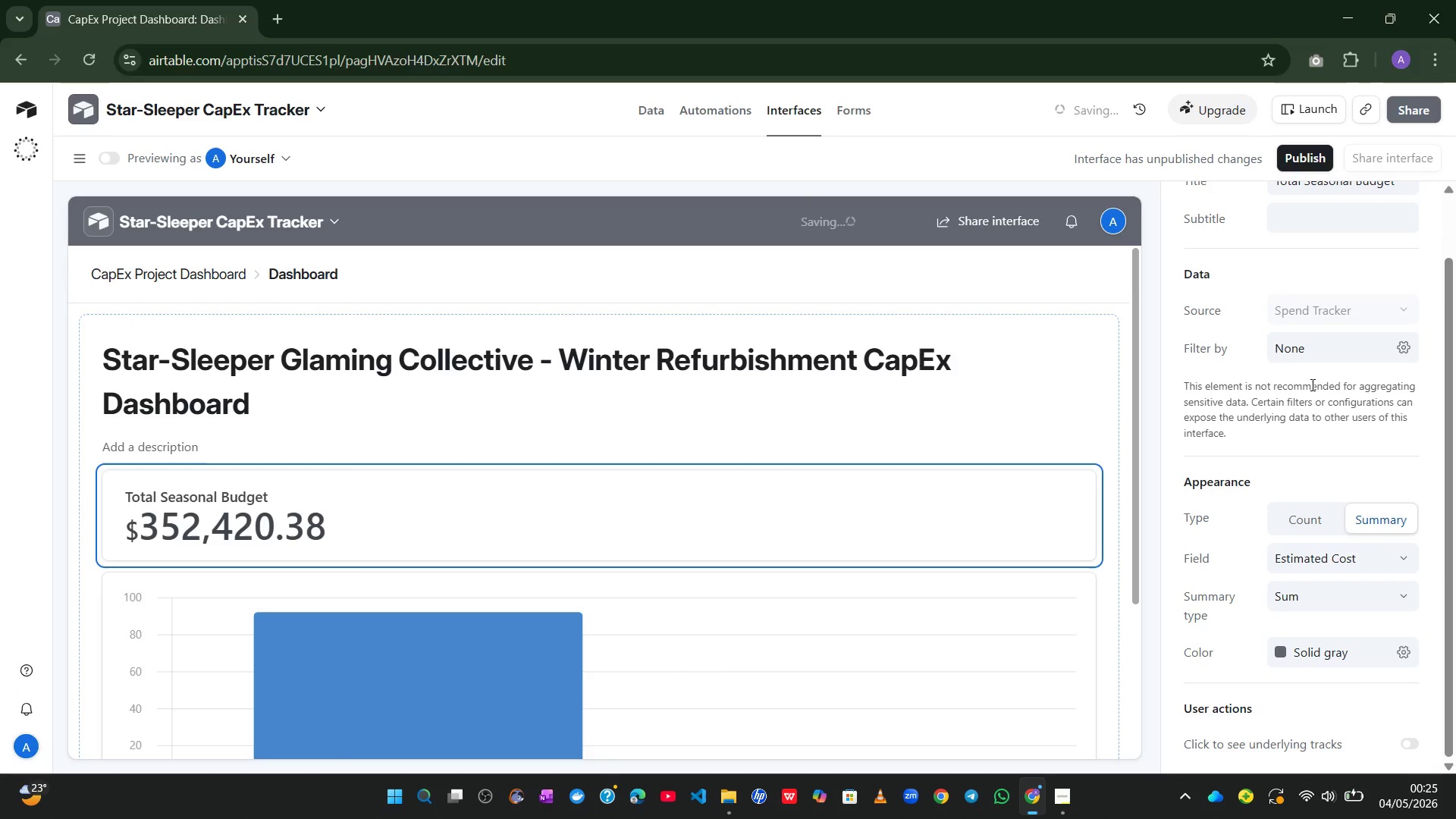 
left_click([1286, 482])
 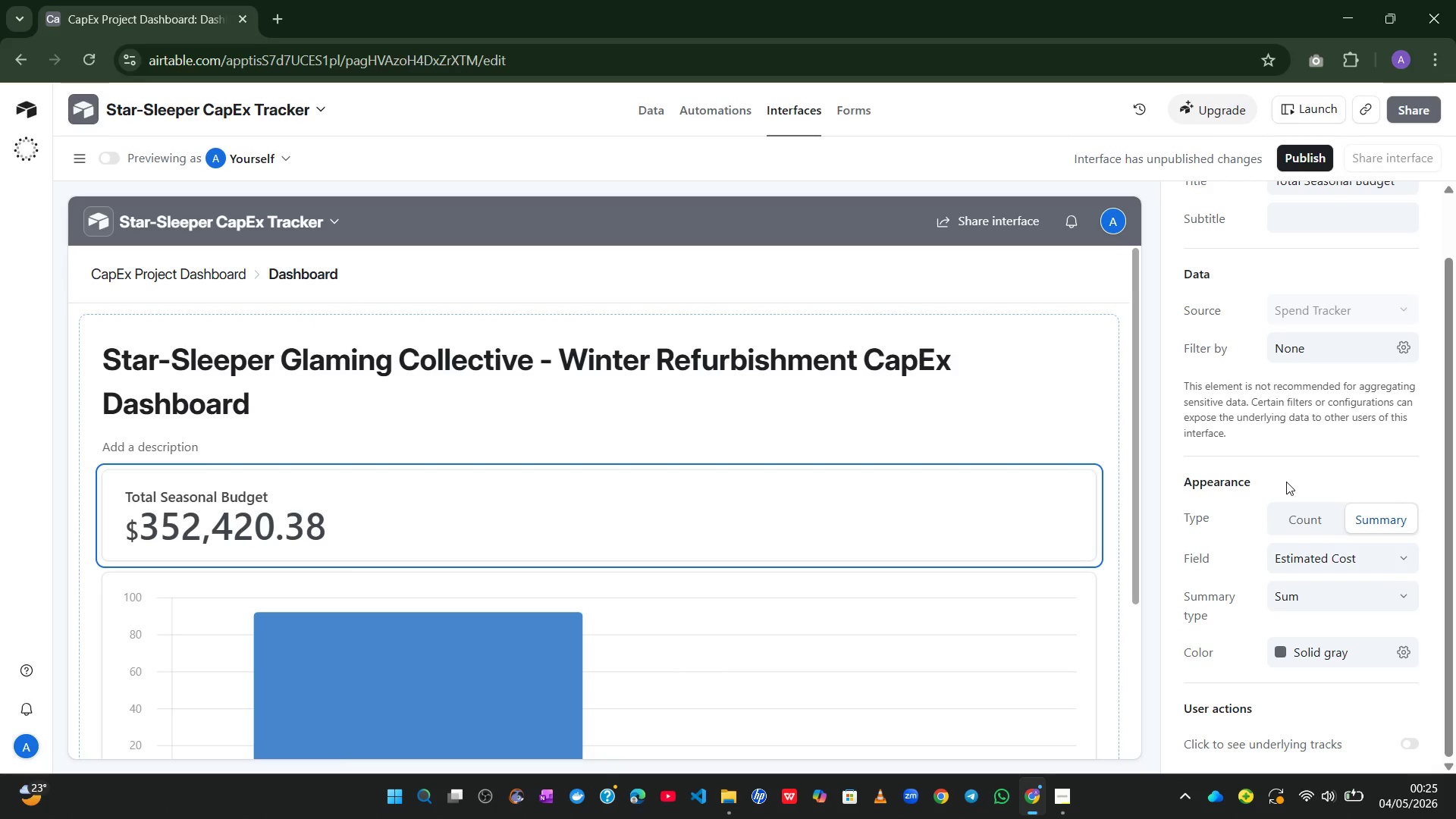 
wait(10.16)
 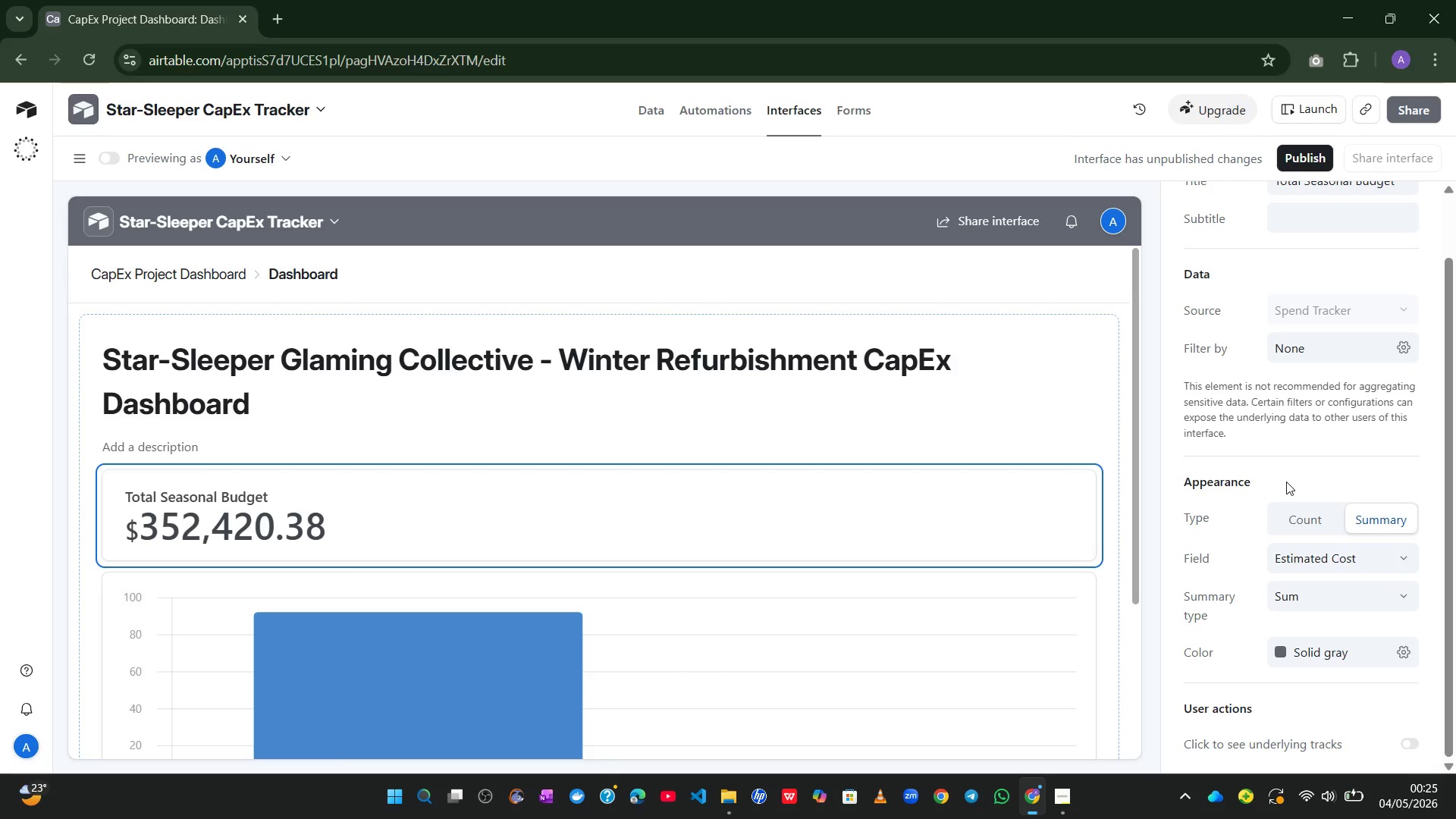 
left_click([1100, 513])
 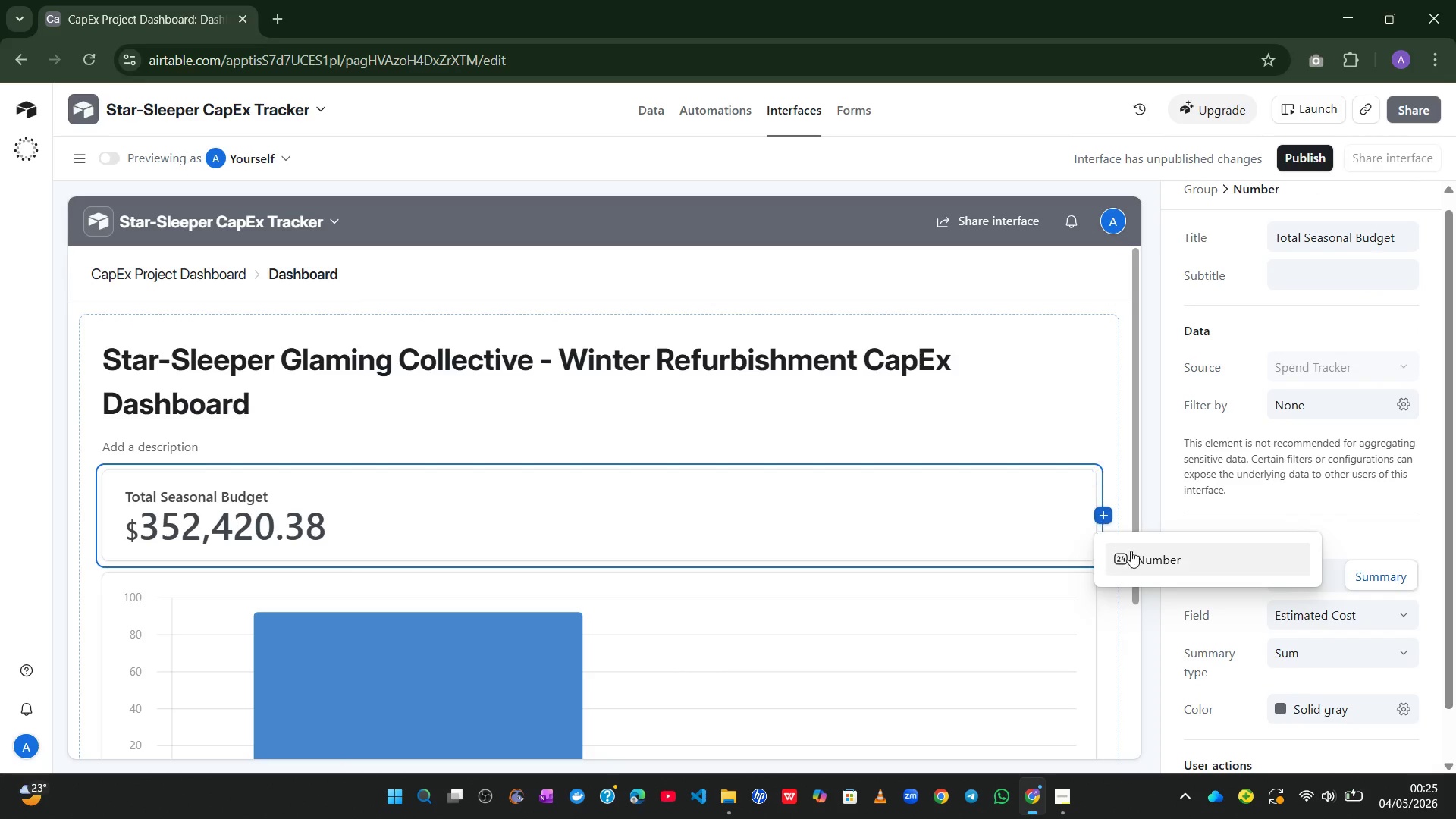 
left_click([1134, 554])
 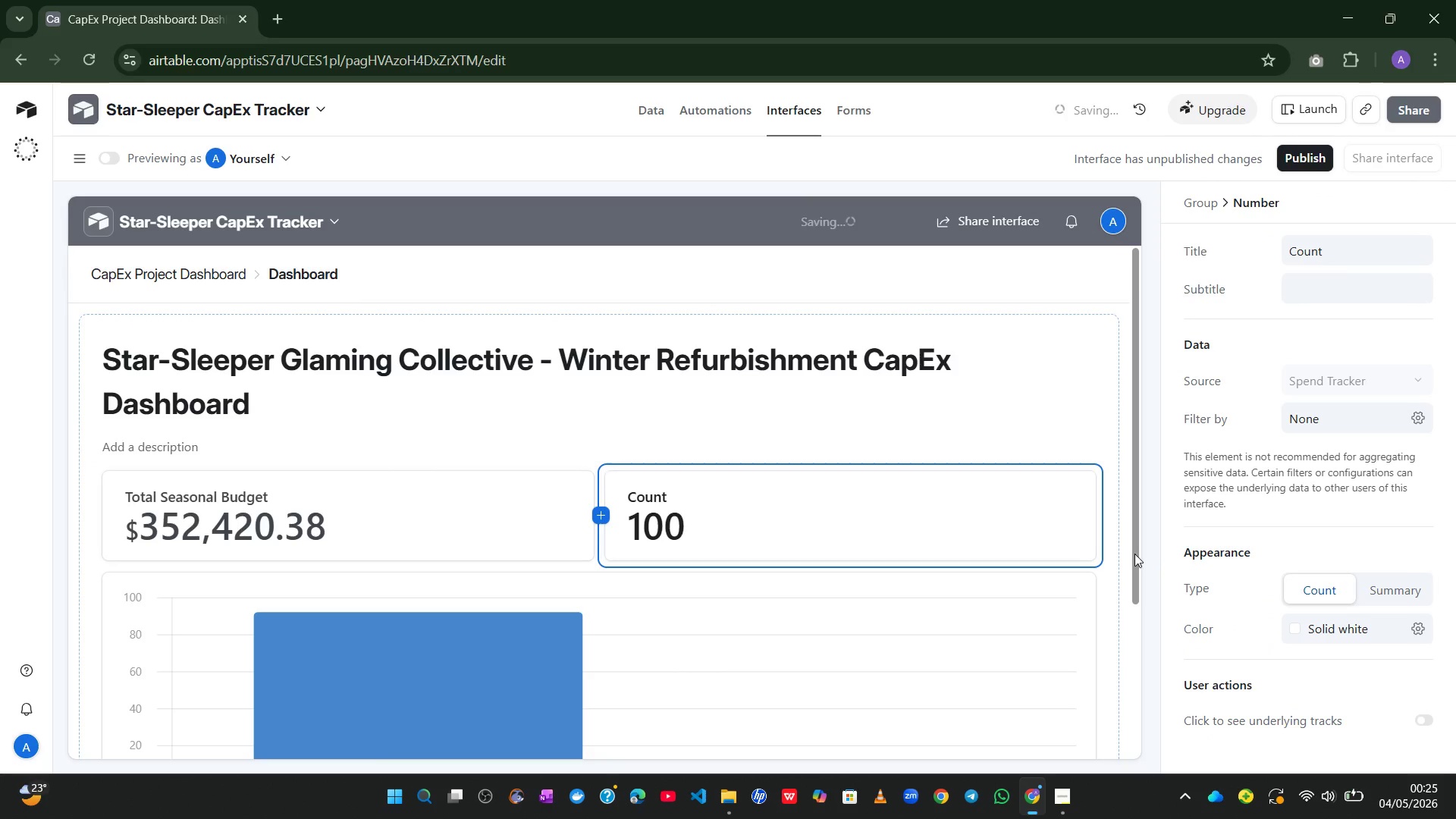 
left_click([733, 501])
 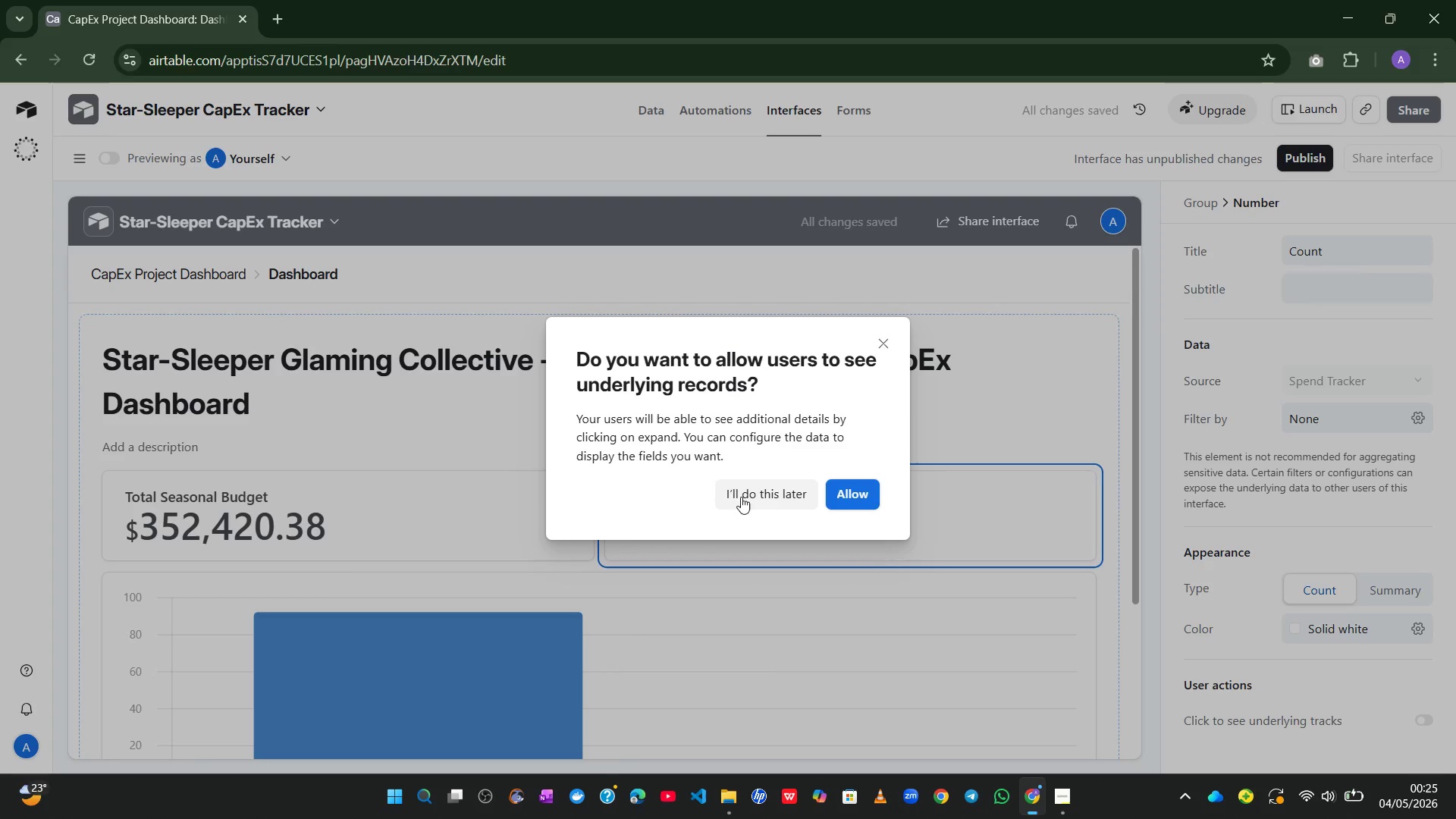 
left_click([742, 507])
 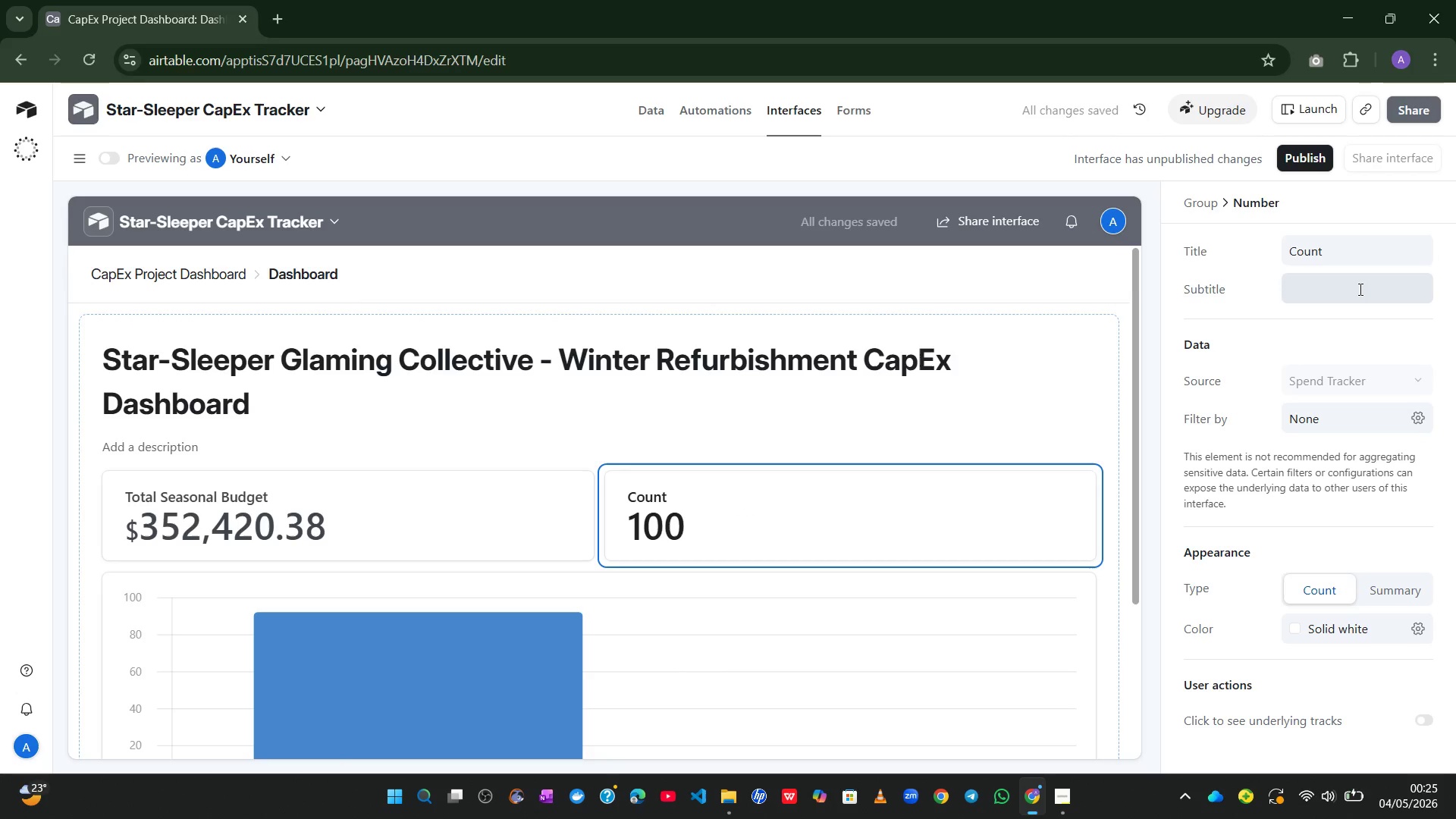 
left_click([1341, 258])
 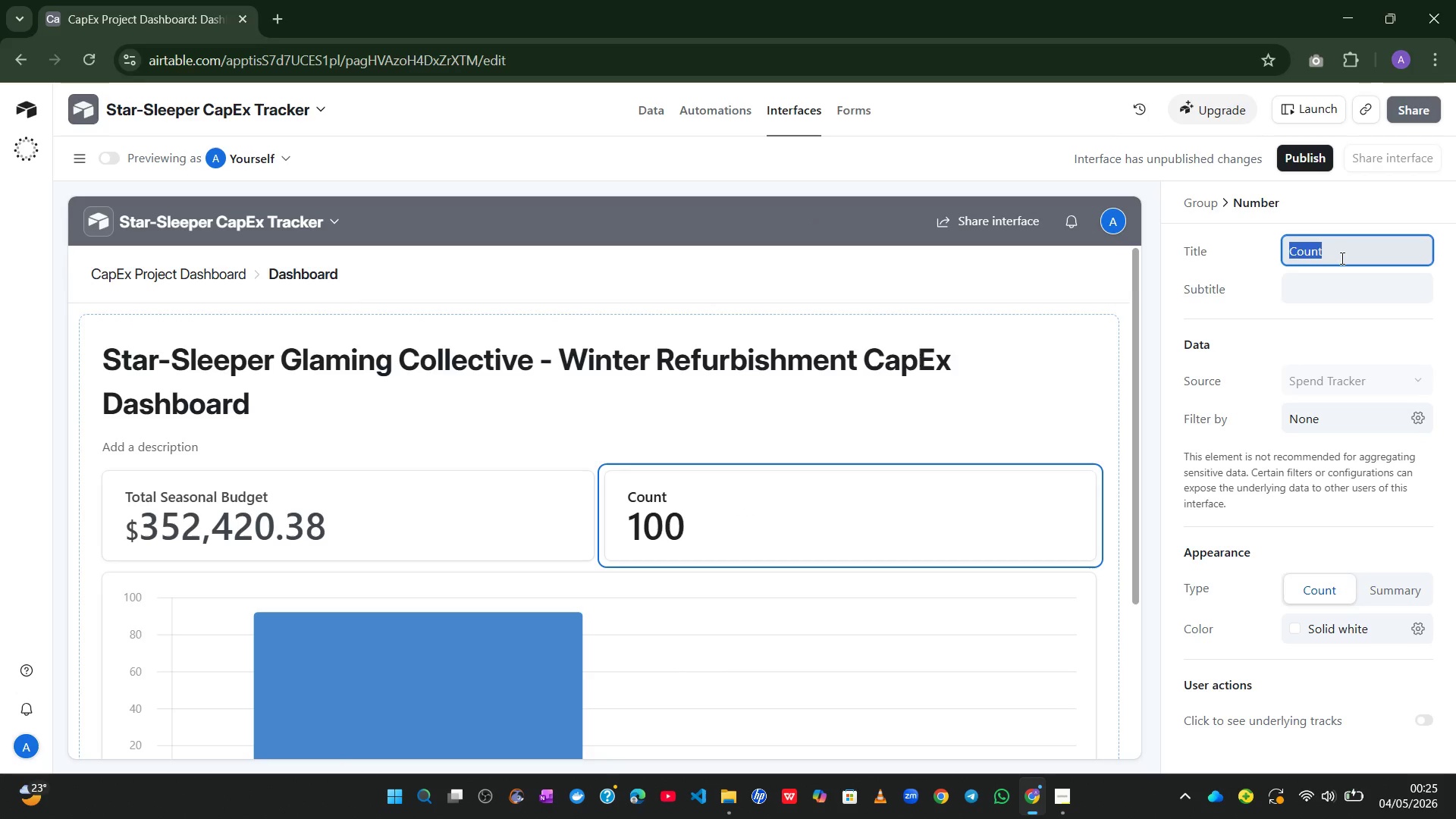 
type(Total actuall Spend)
 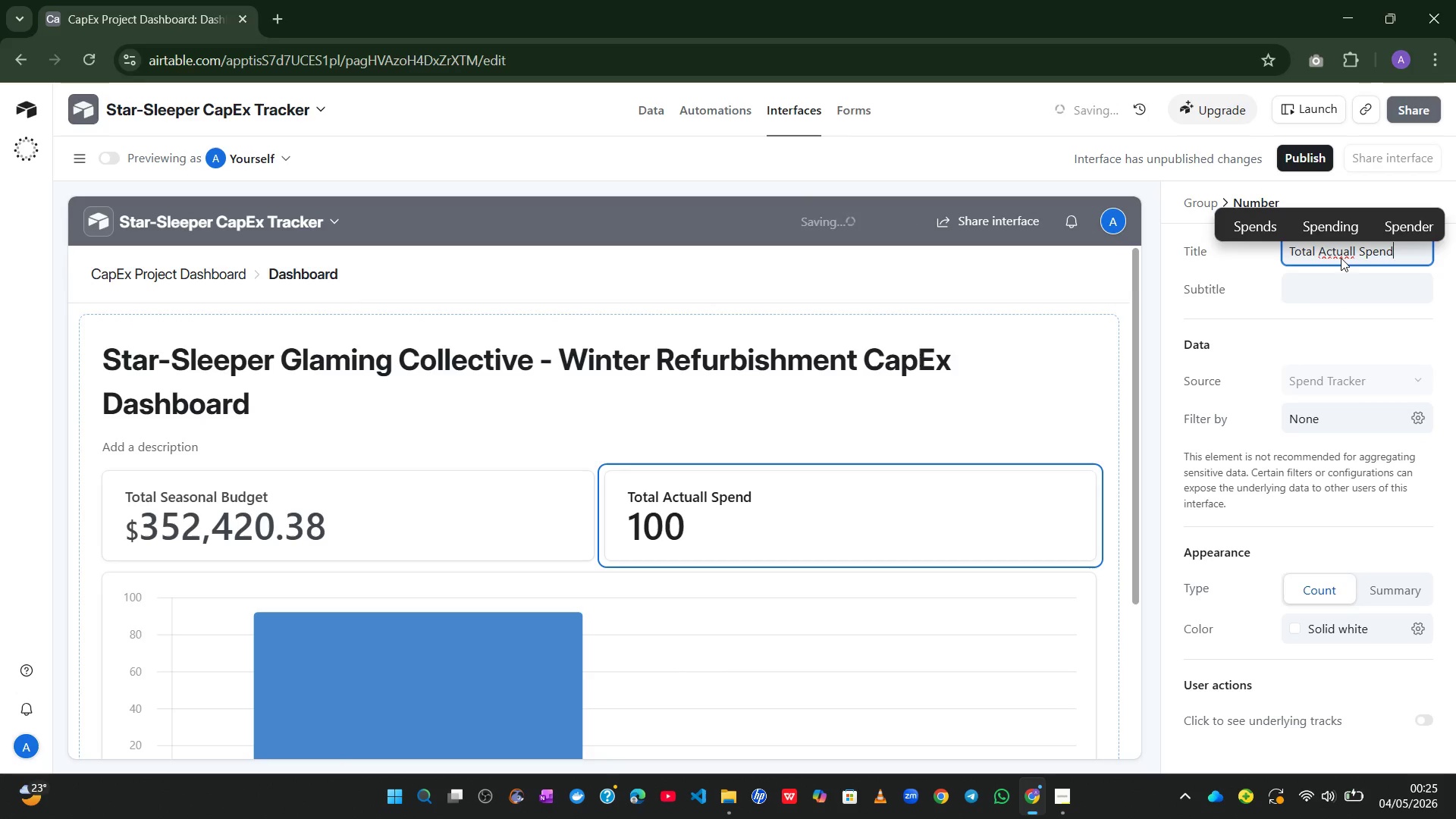 
left_click([1341, 251])
 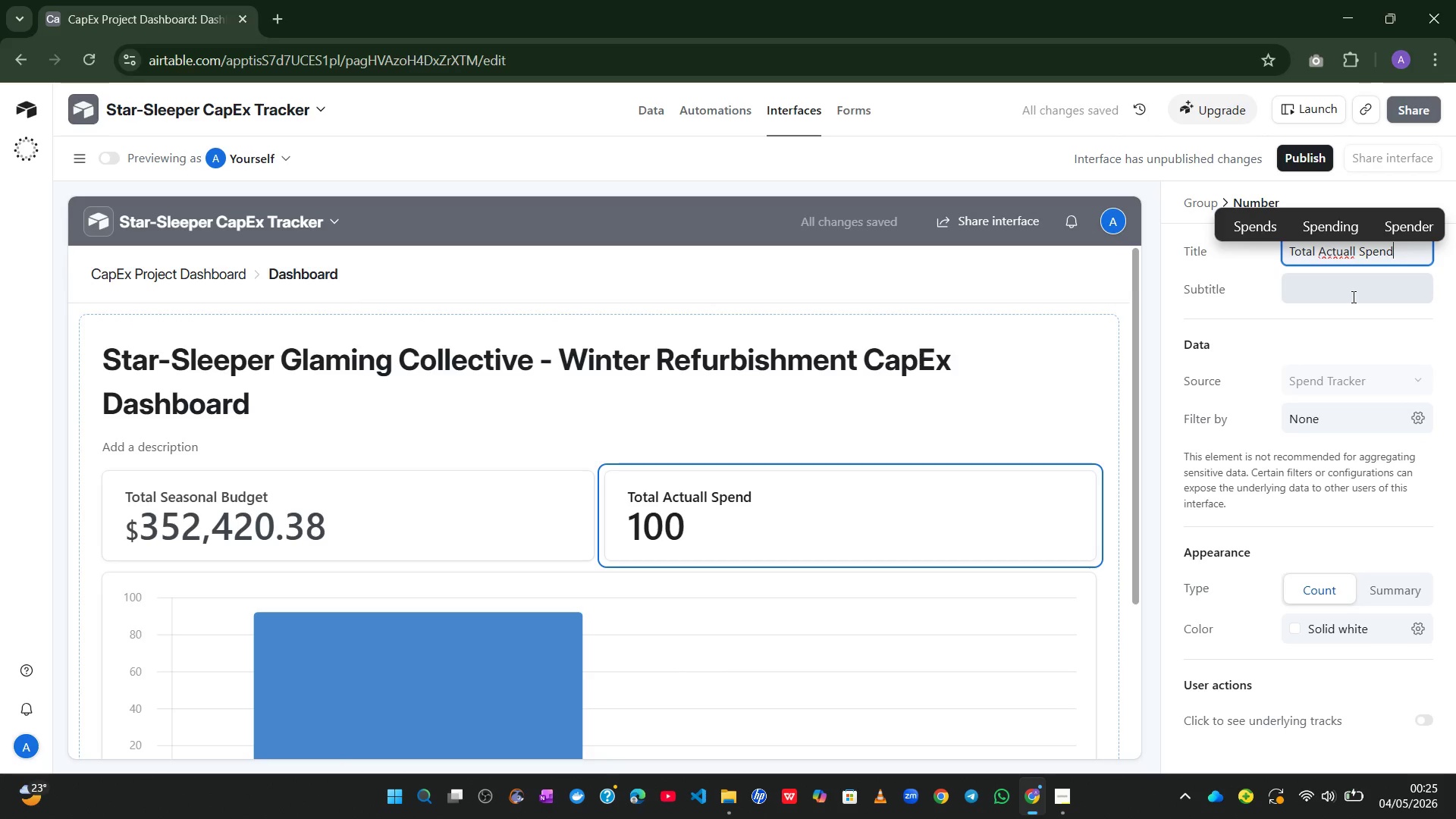 
left_click([1352, 297])
 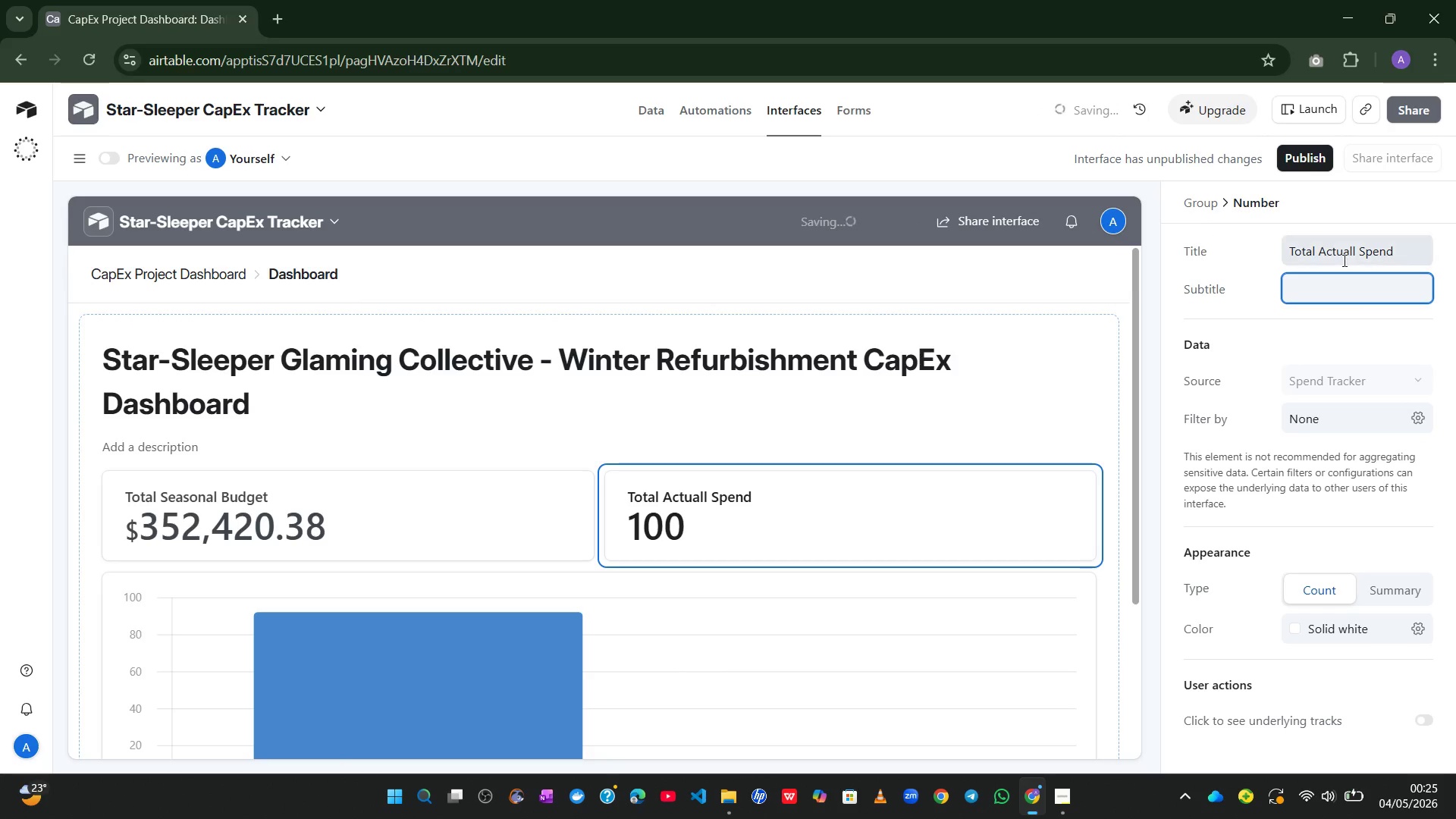 
left_click([1343, 260])
 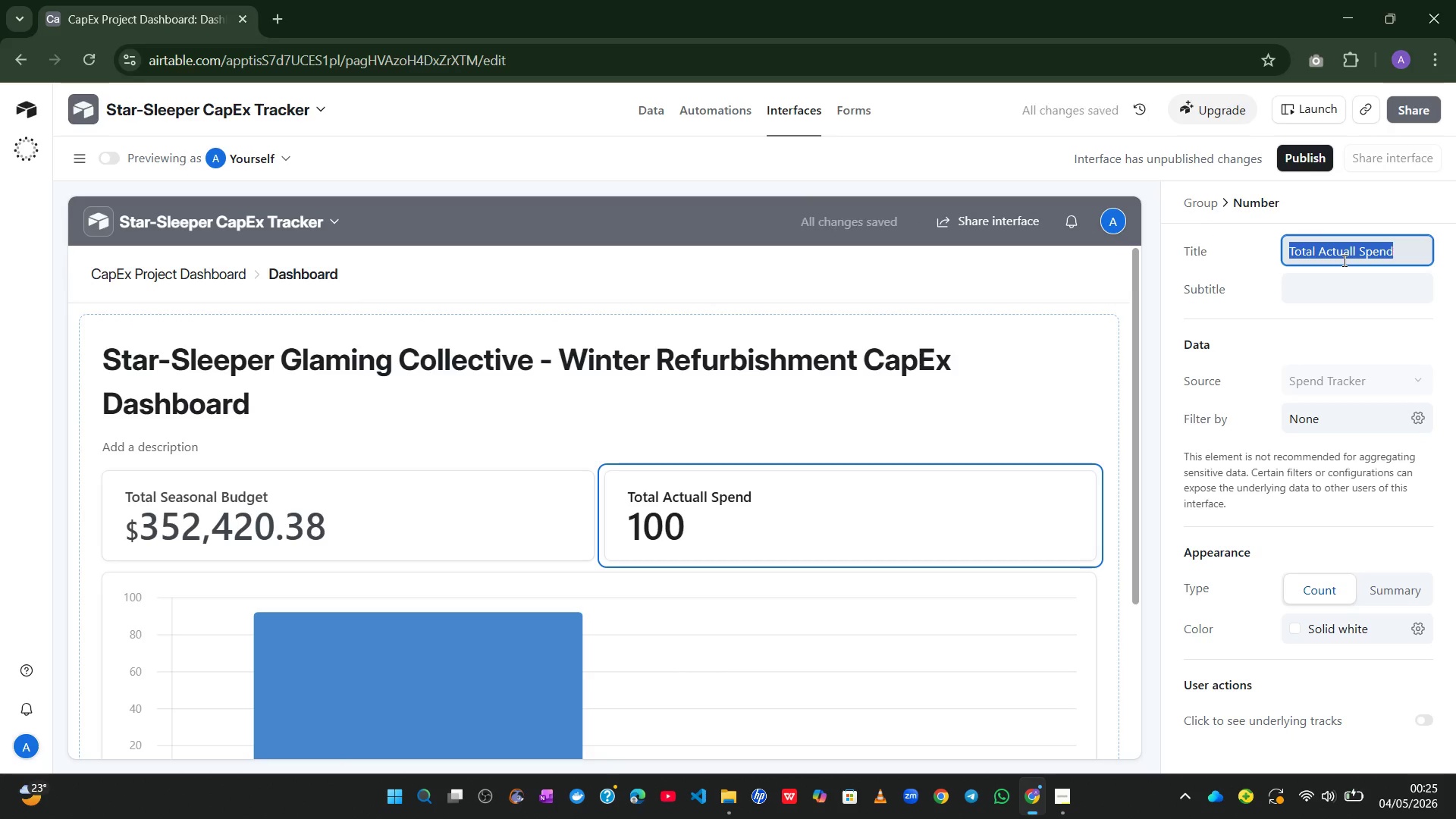 
left_click([1345, 256])
 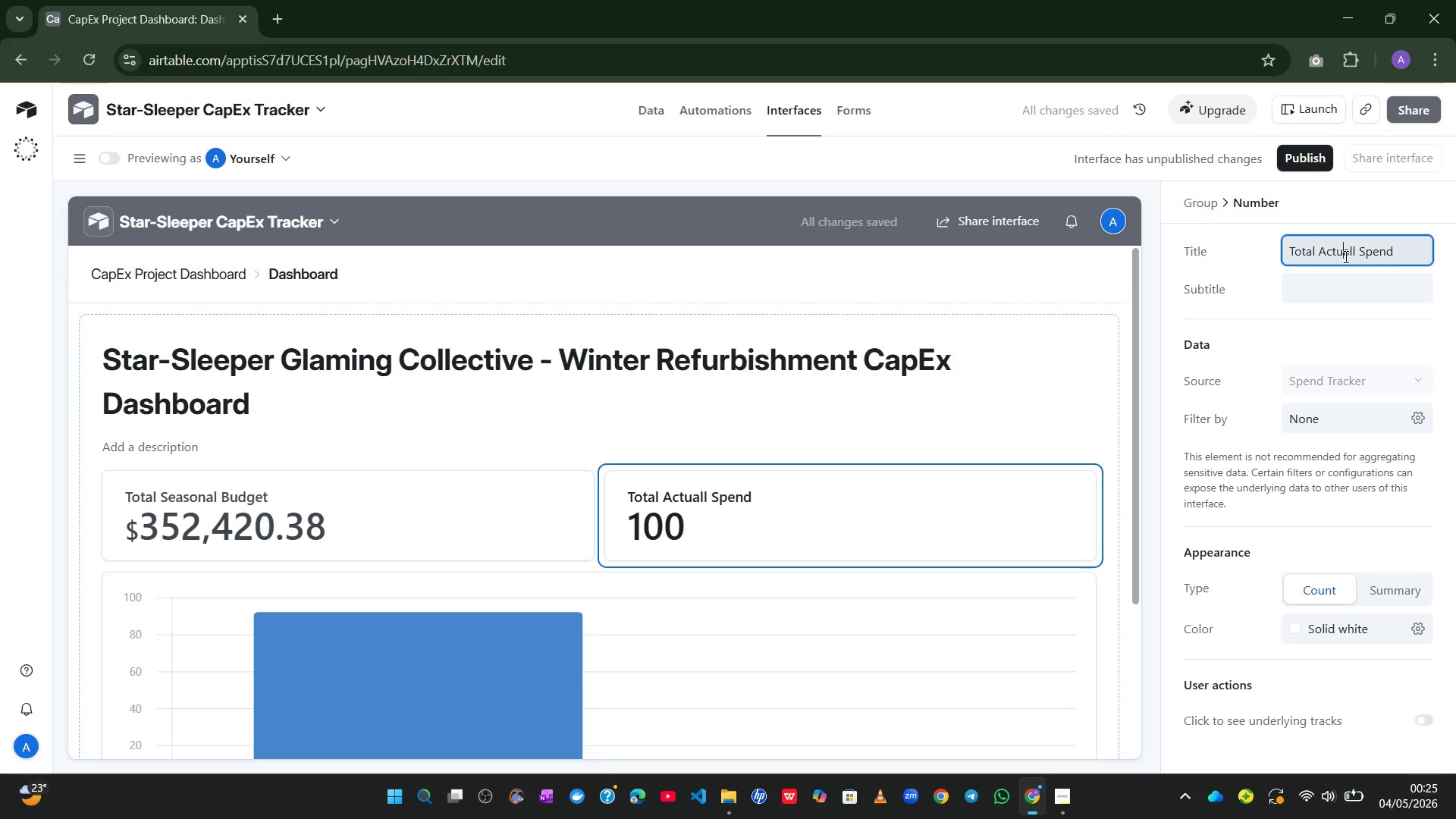 
double_click([1345, 256])
 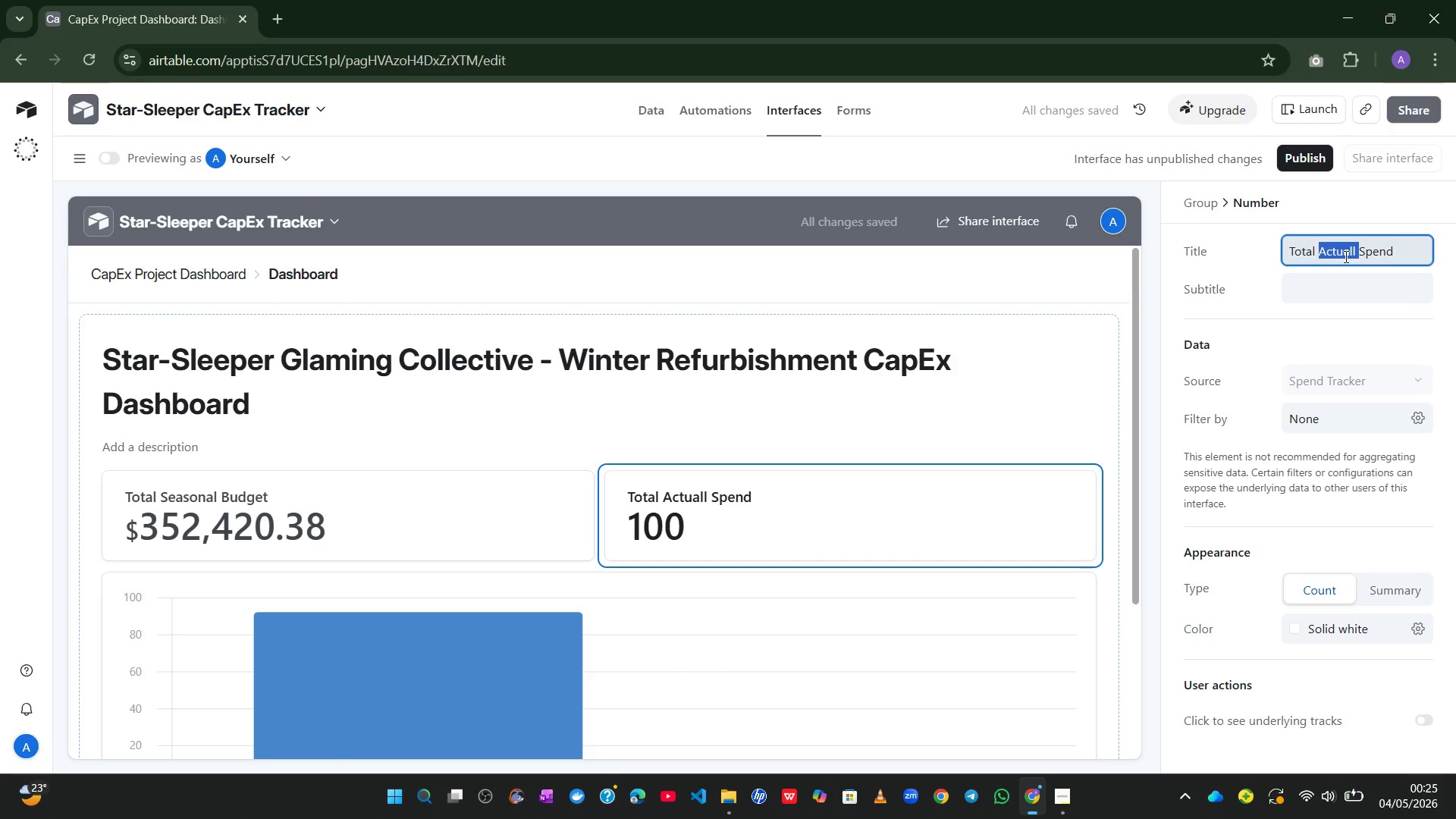 
hold_key(key=ShiftLeft, duration=0.38)
 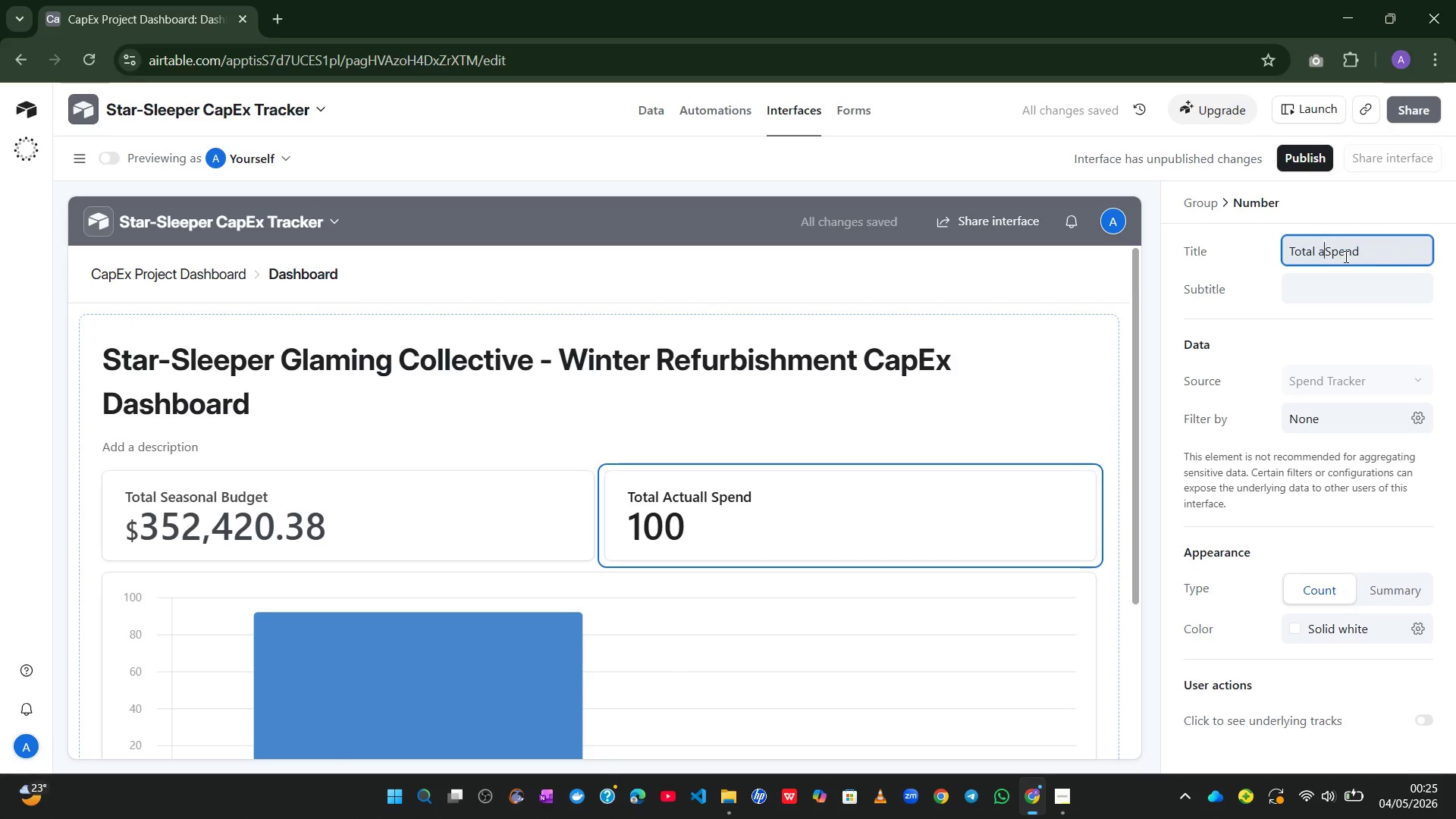 
type(act)
key(Backspace)
key(Backspace)
key(Backspace)
type(Actual )
 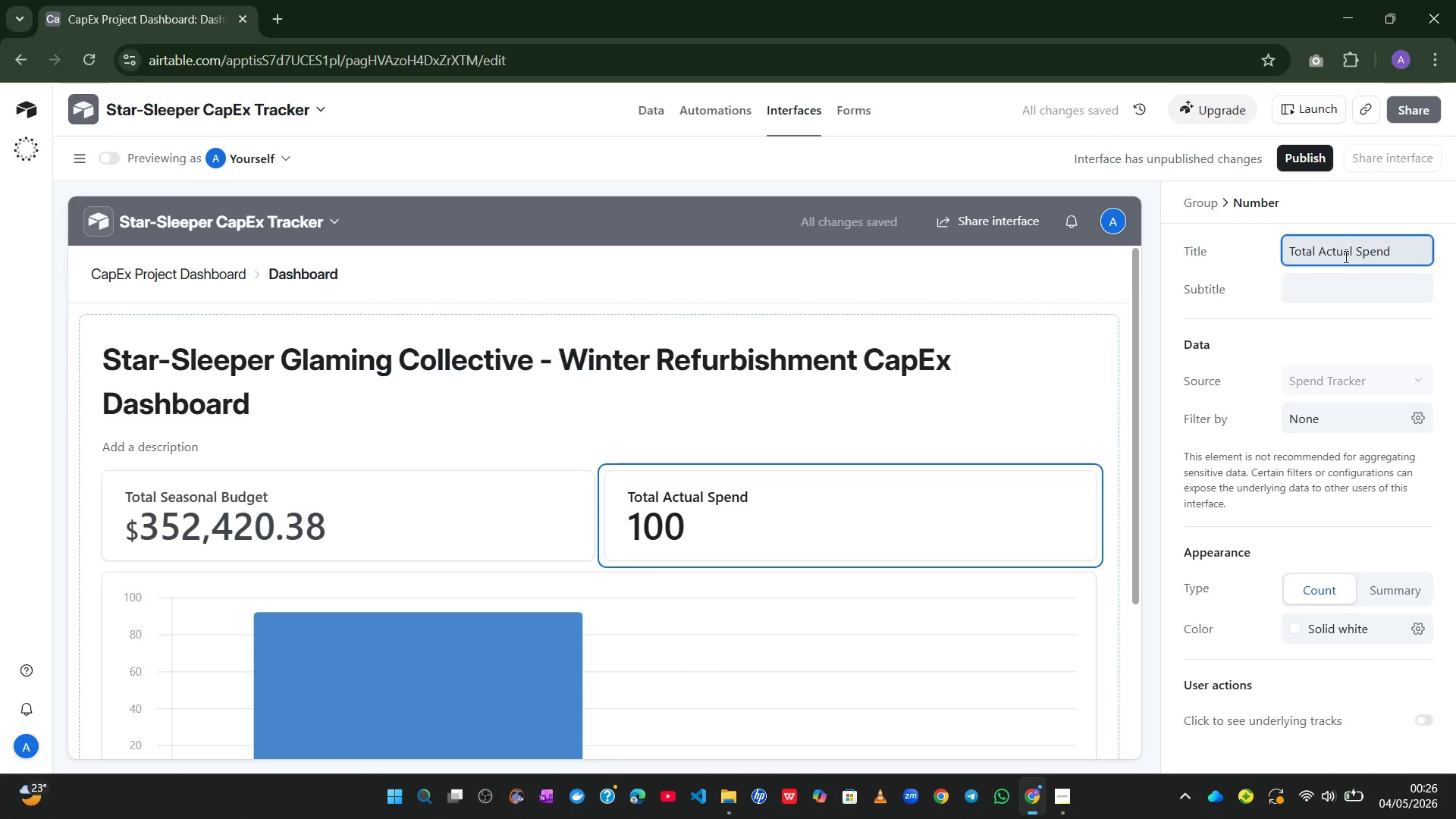 
wait(15.66)
 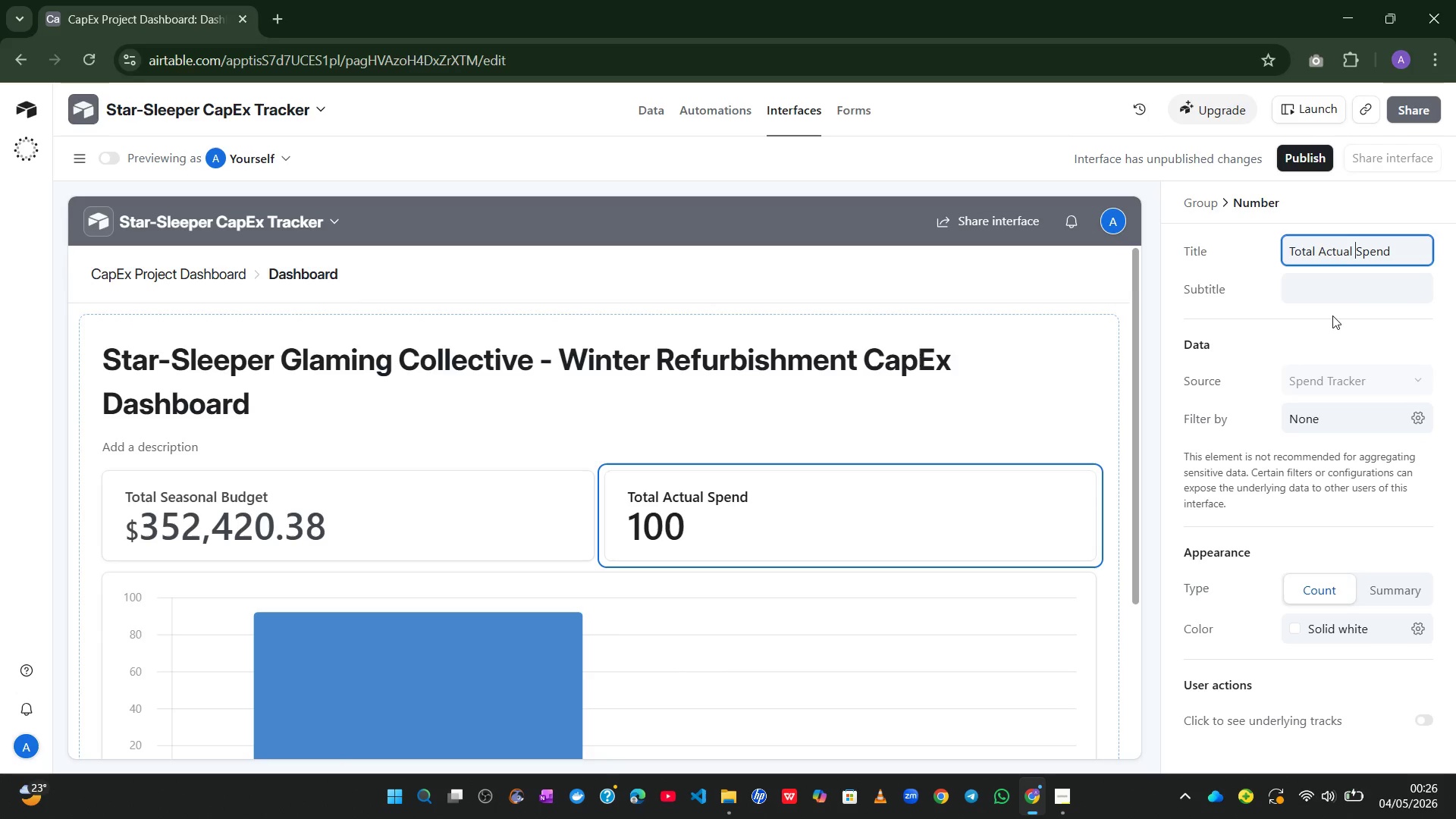 
left_click([1418, 592])
 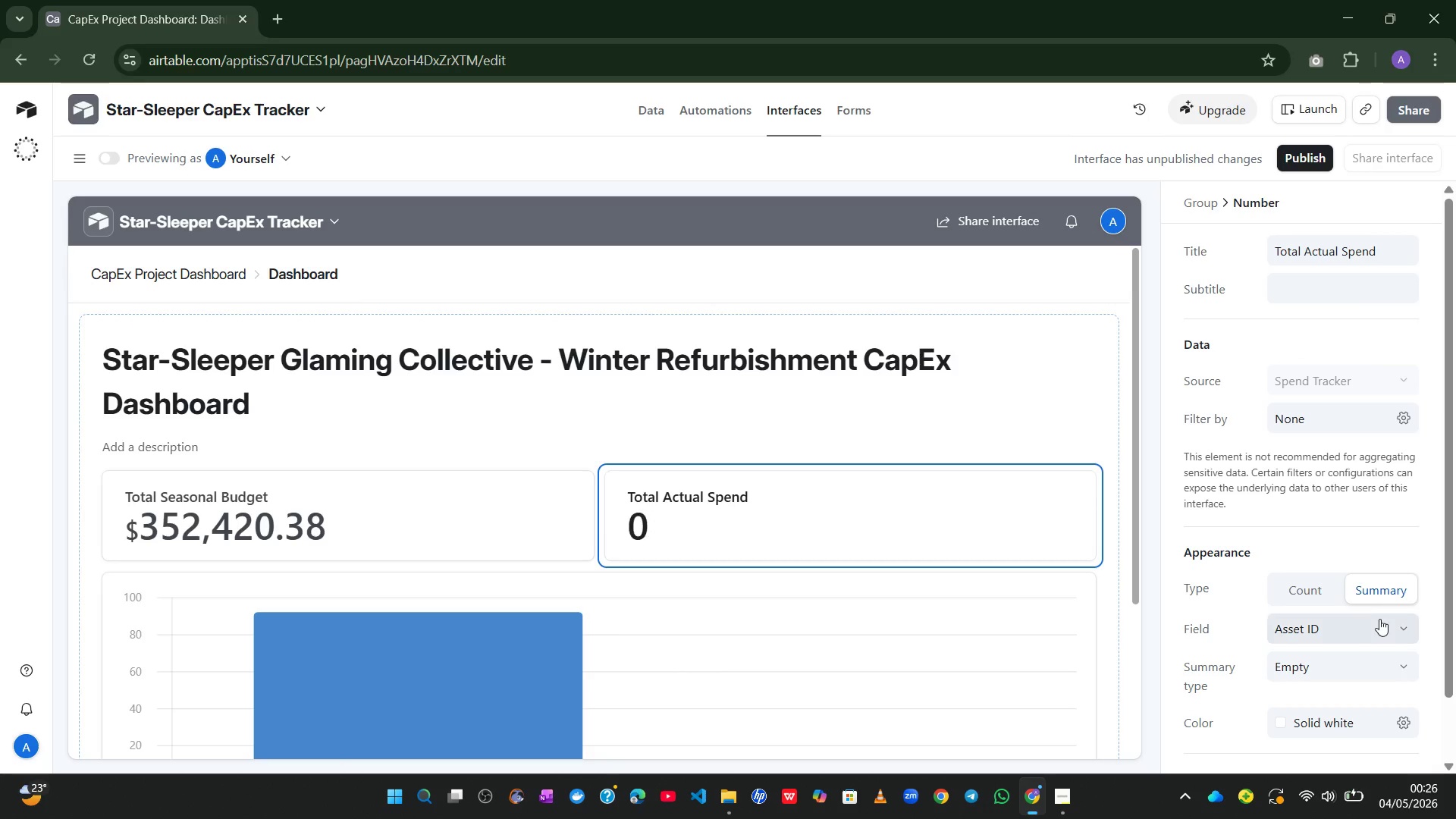 
left_click([1381, 622])
 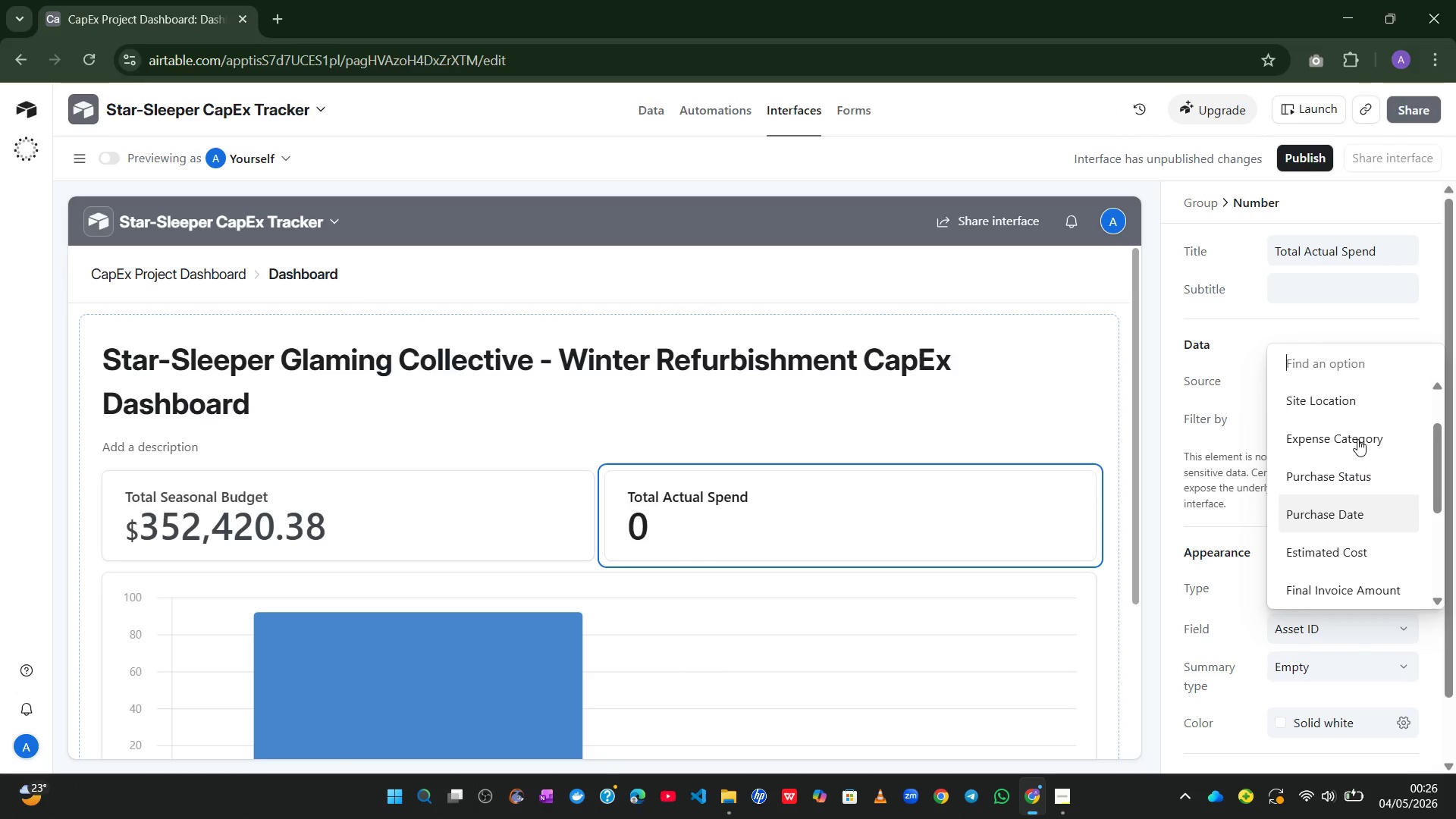 
wait(12.84)
 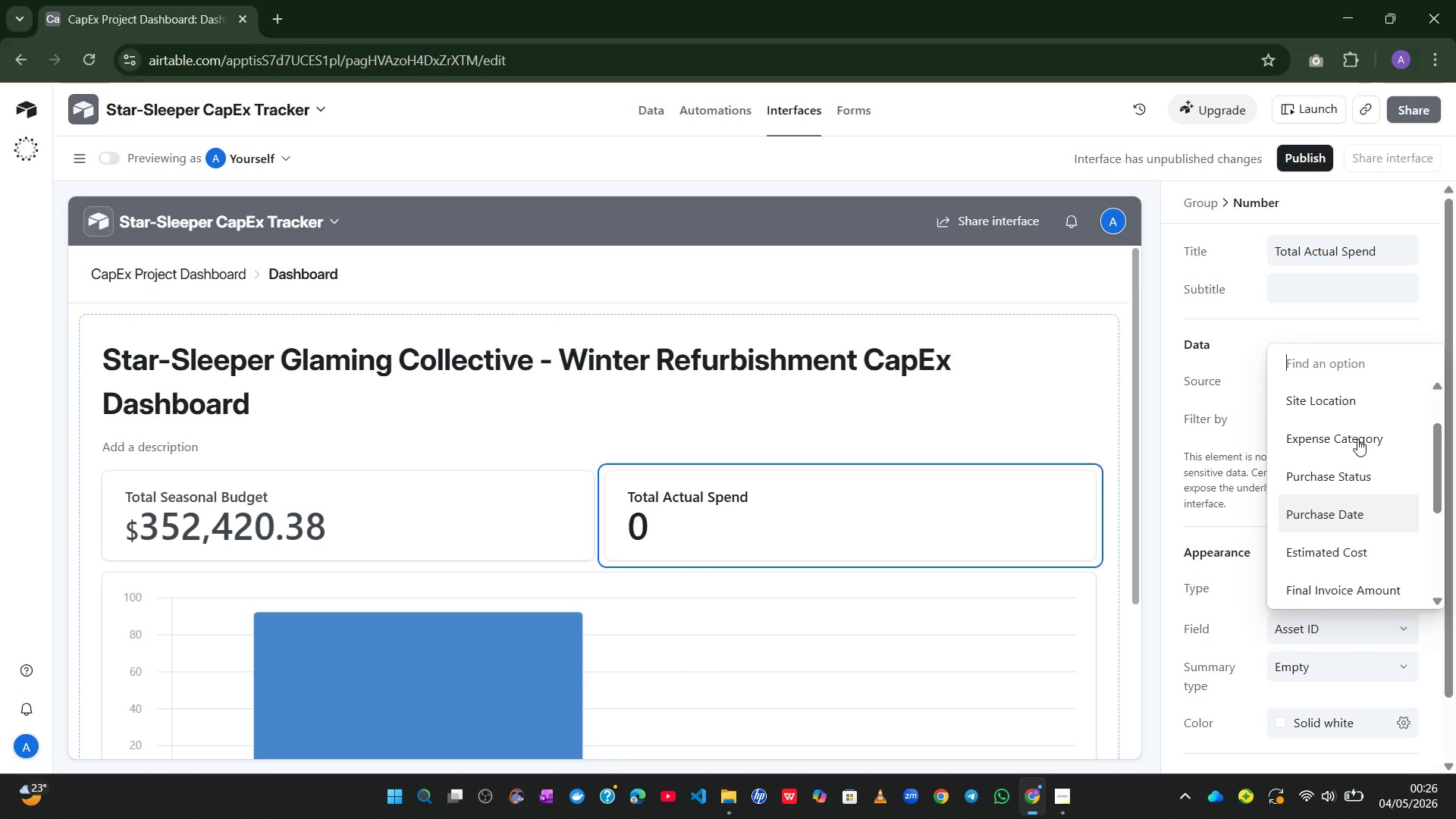 
left_click([1345, 481])
 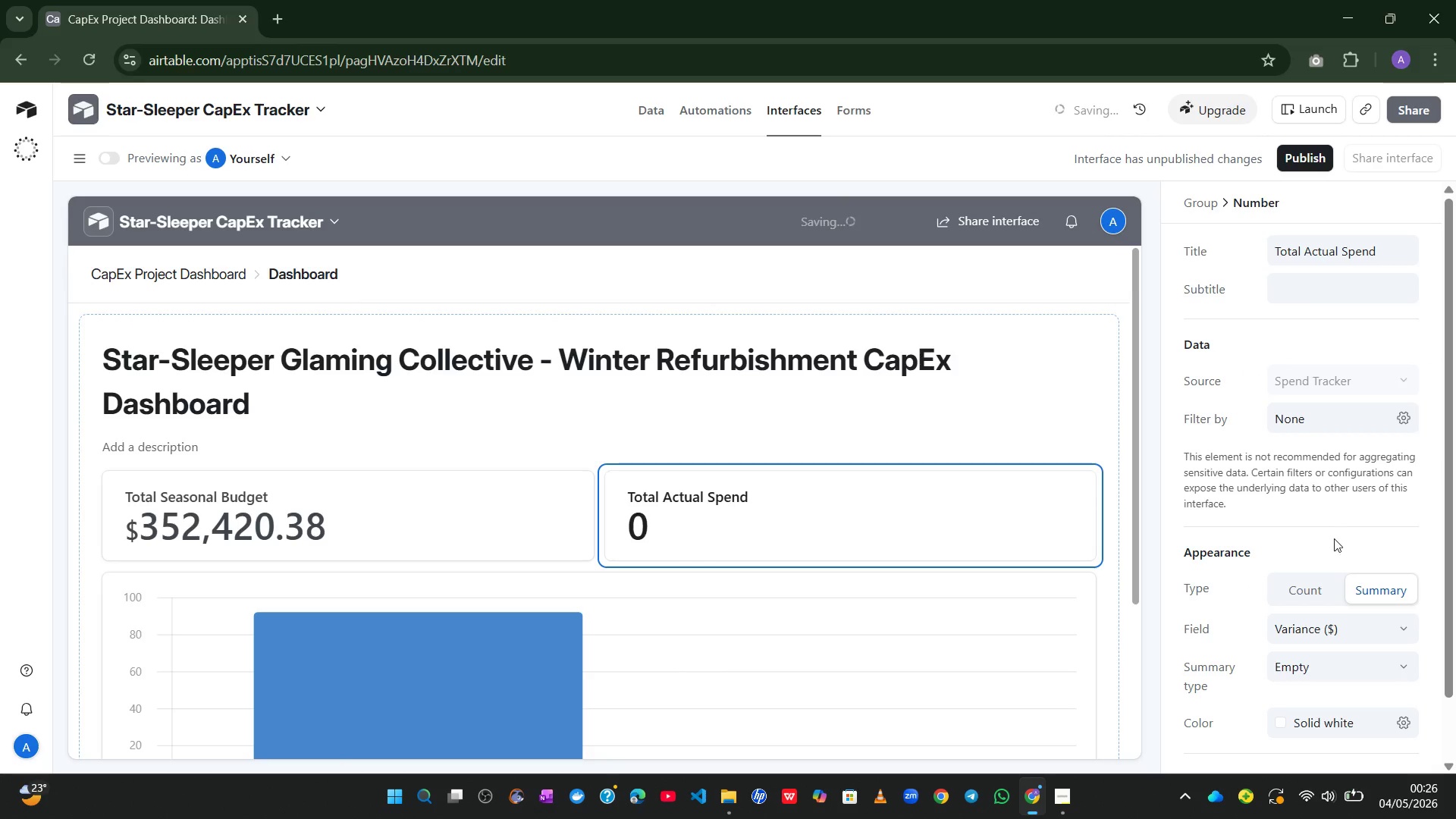 
left_click([1330, 621])
 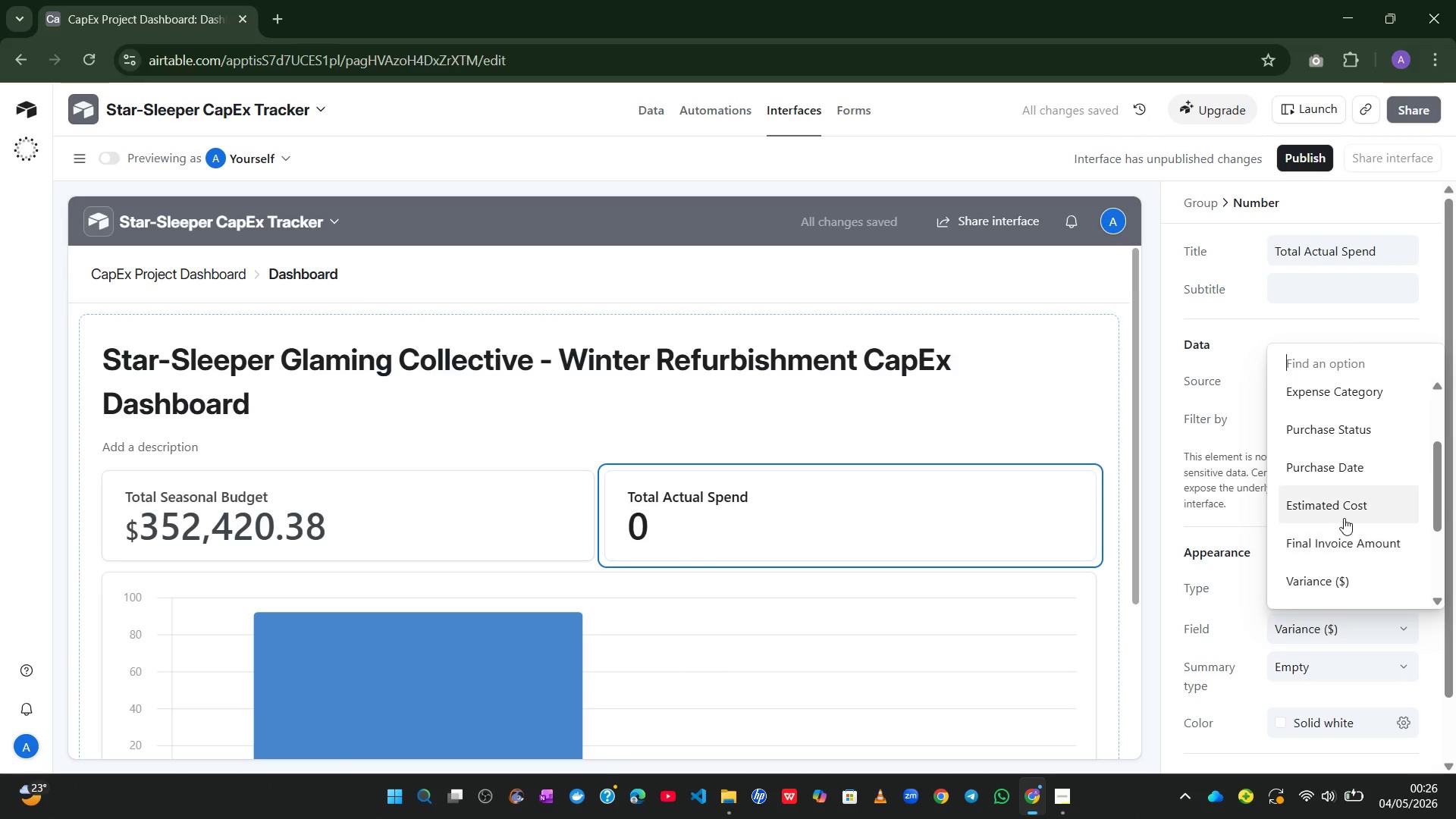 
left_click([1344, 516])
 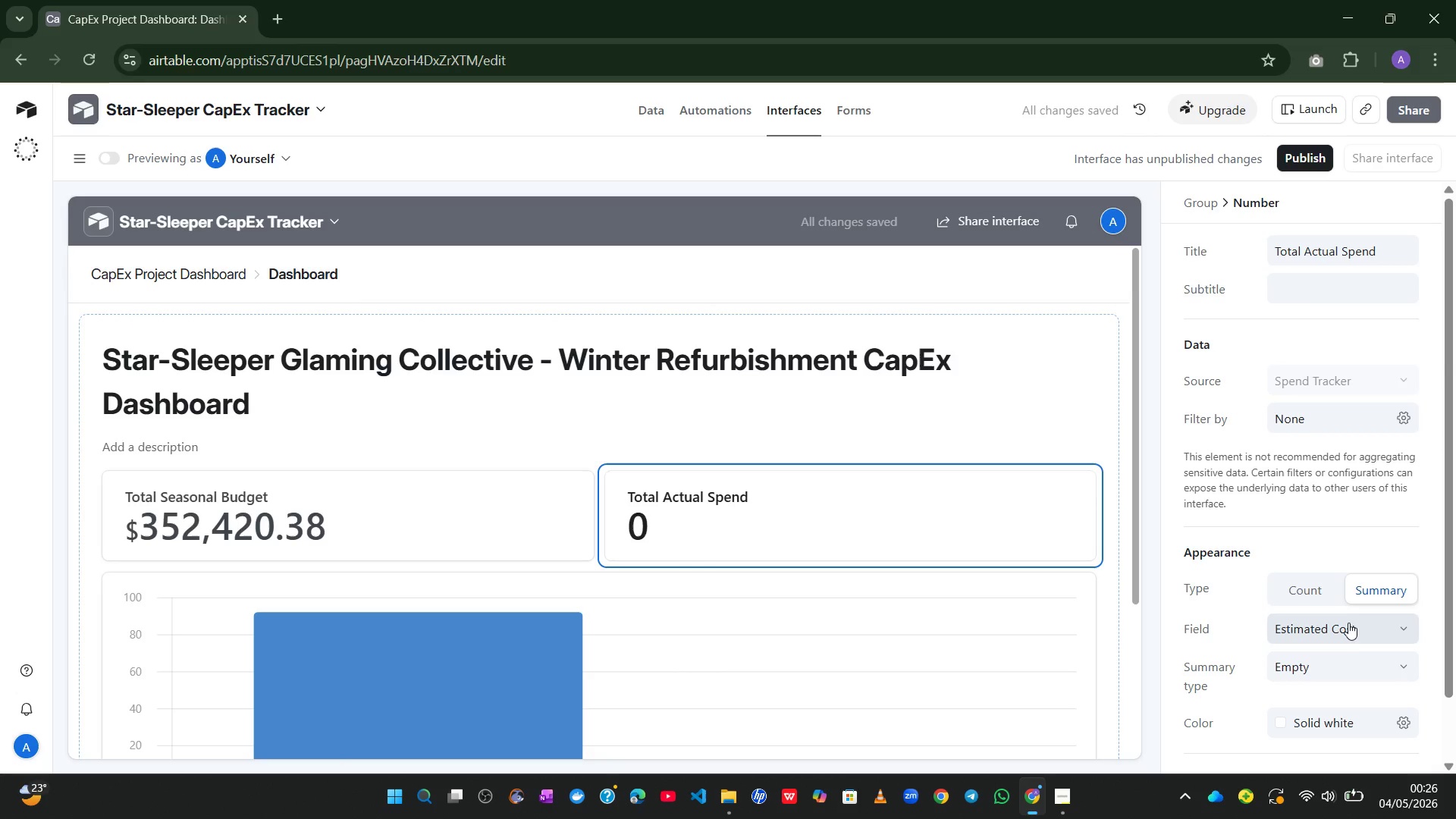 
left_click([1358, 661])
 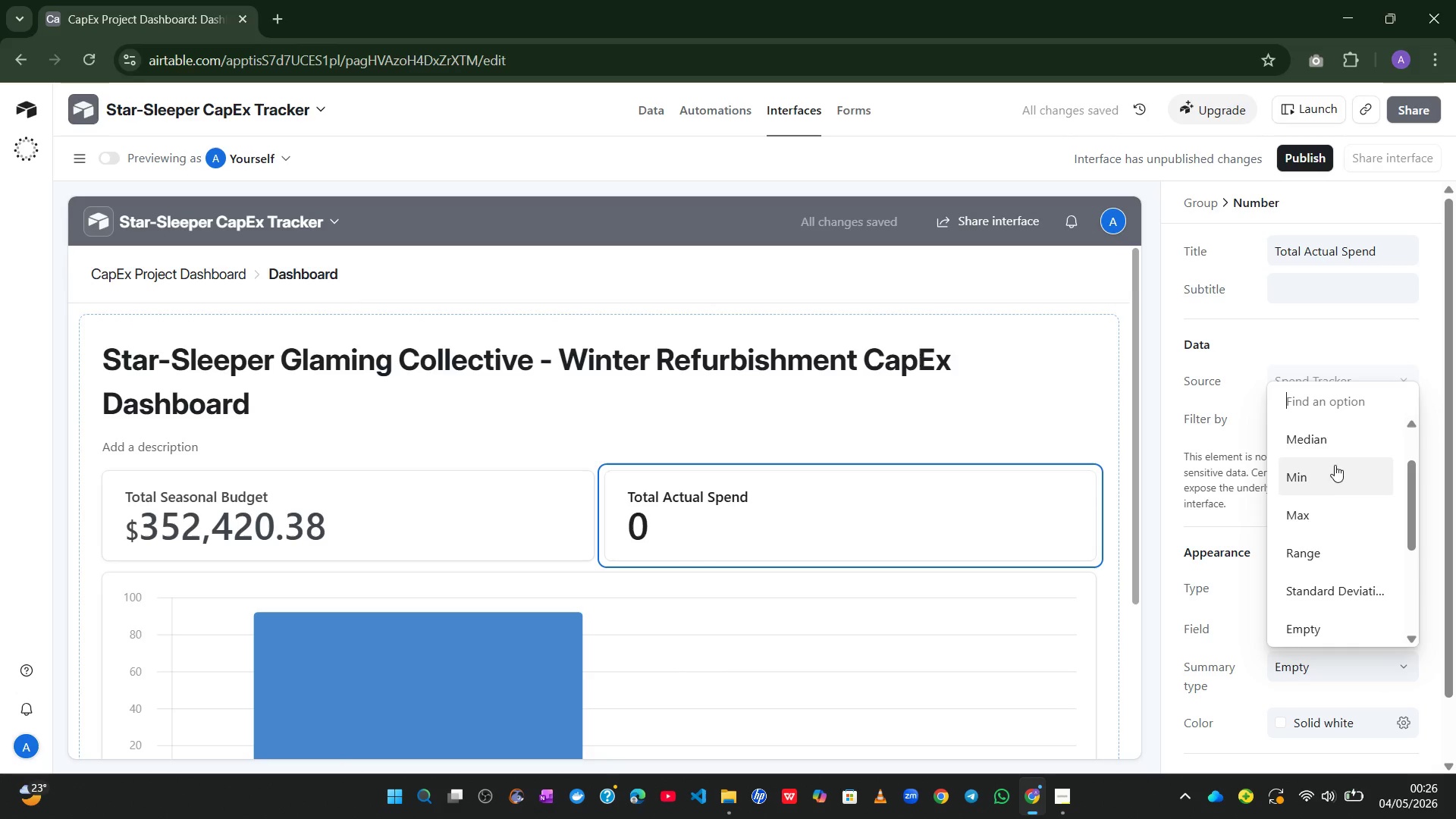 
left_click([1331, 449])
 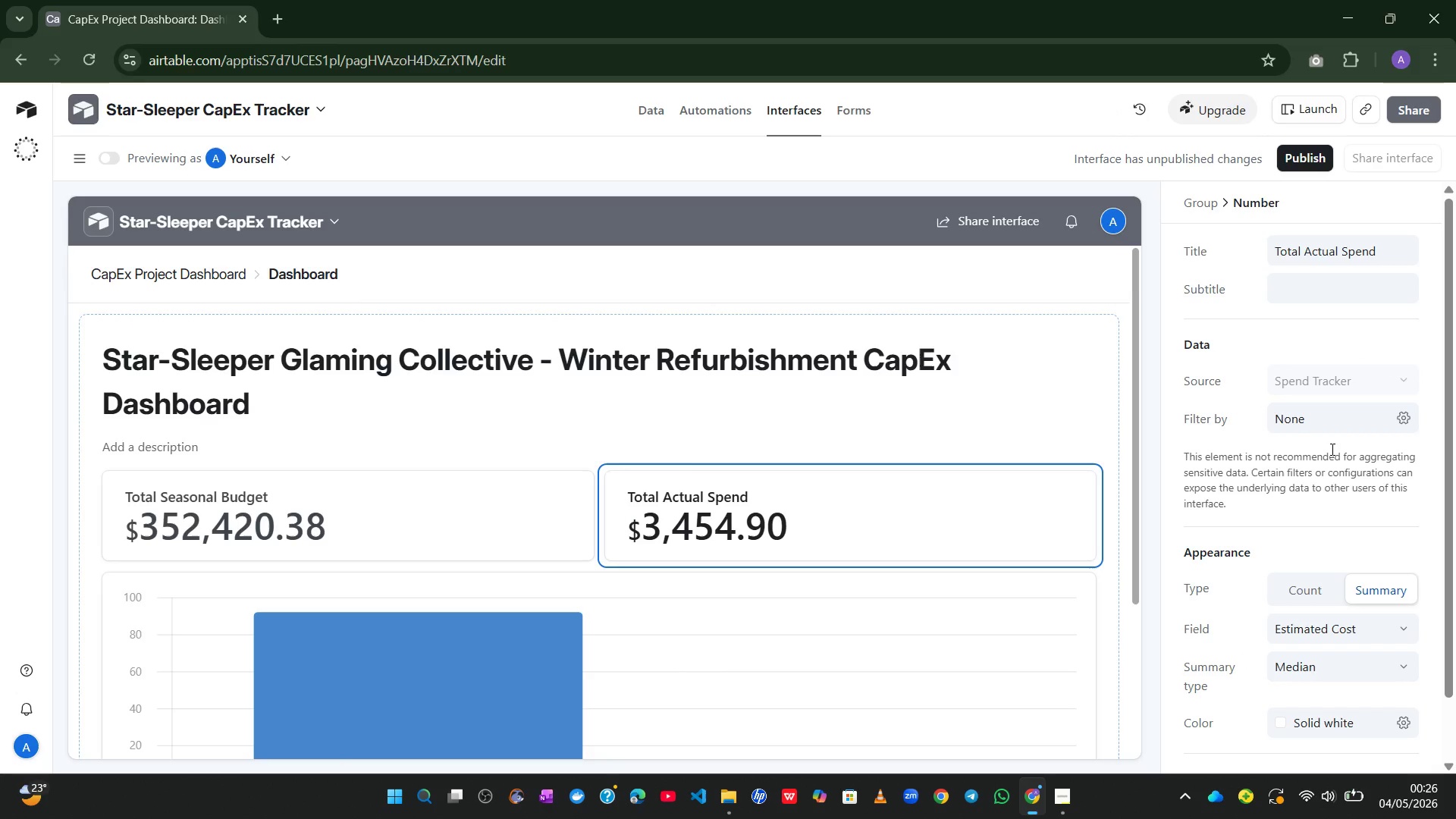 
wait(11.94)
 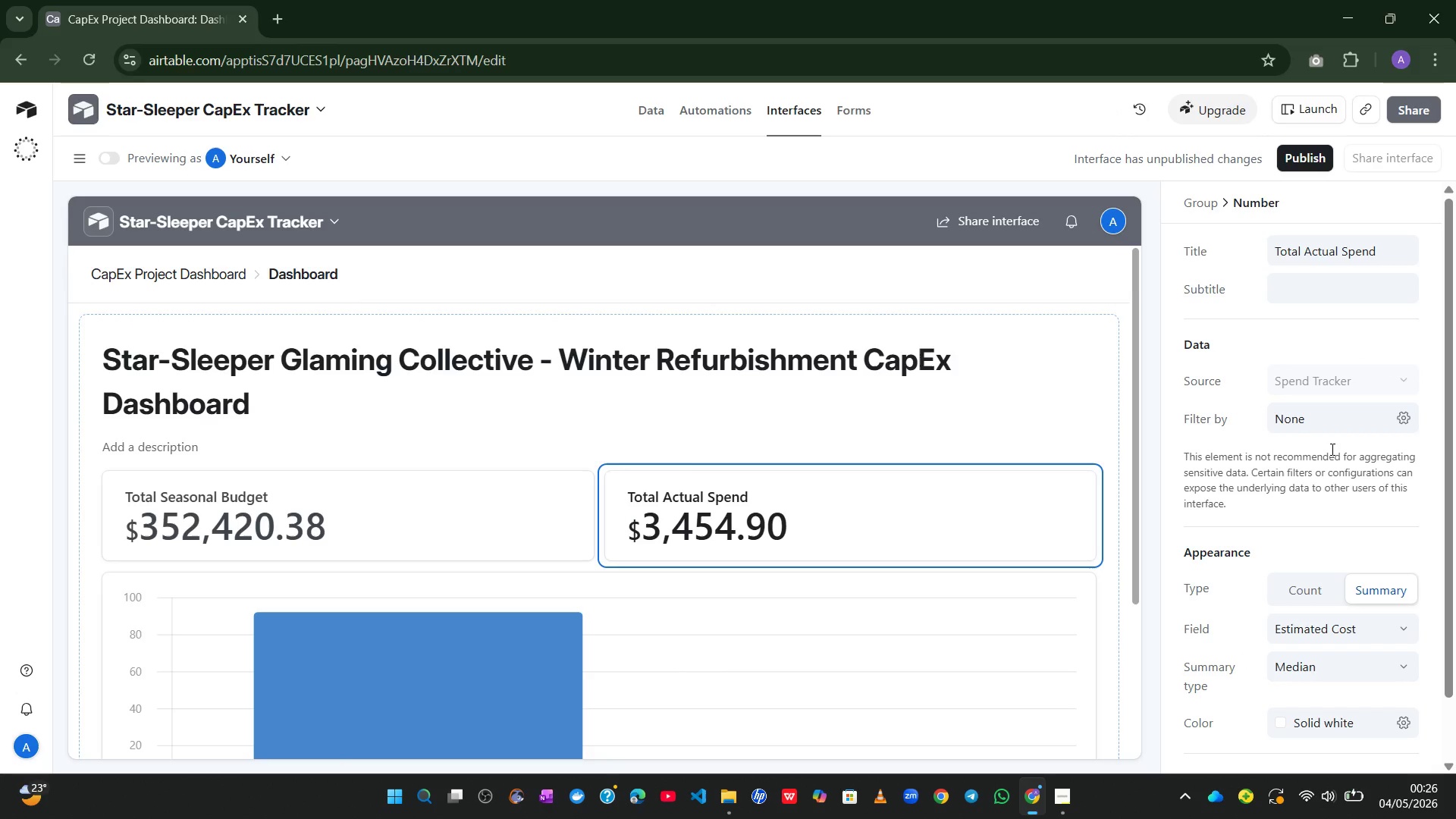 
left_click([1105, 513])
 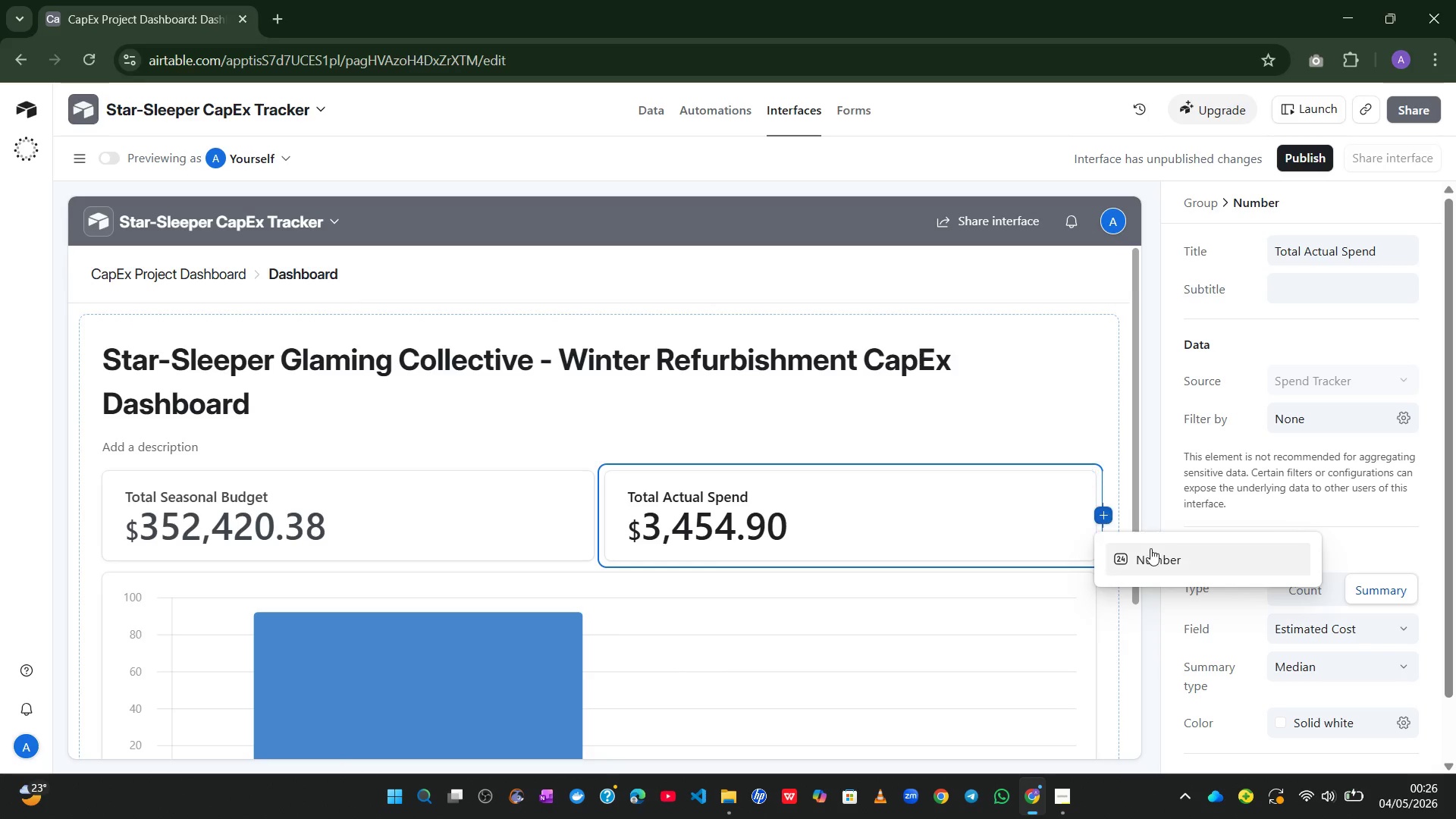 
left_click([1151, 549])
 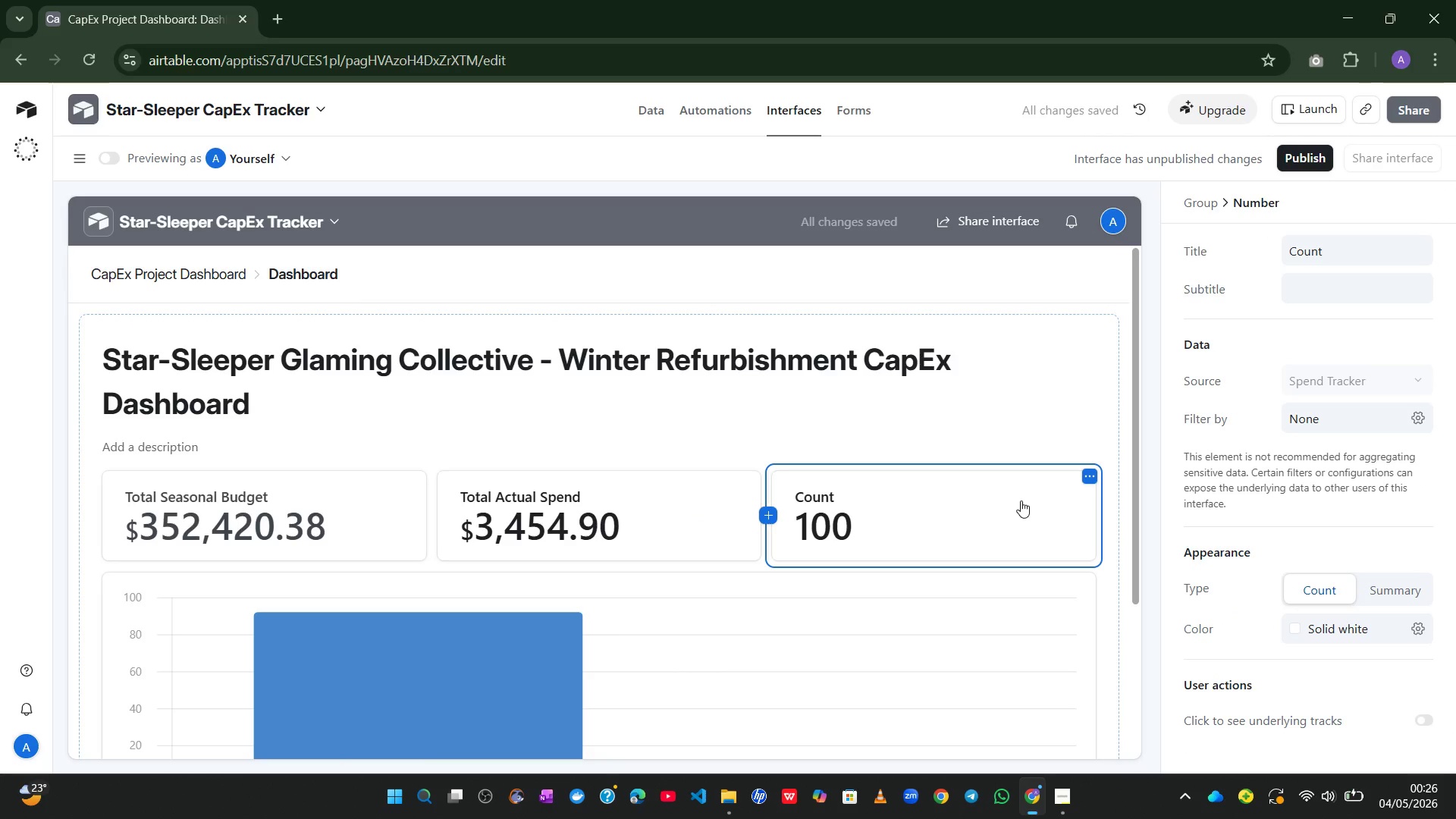 
left_click([1327, 245])
 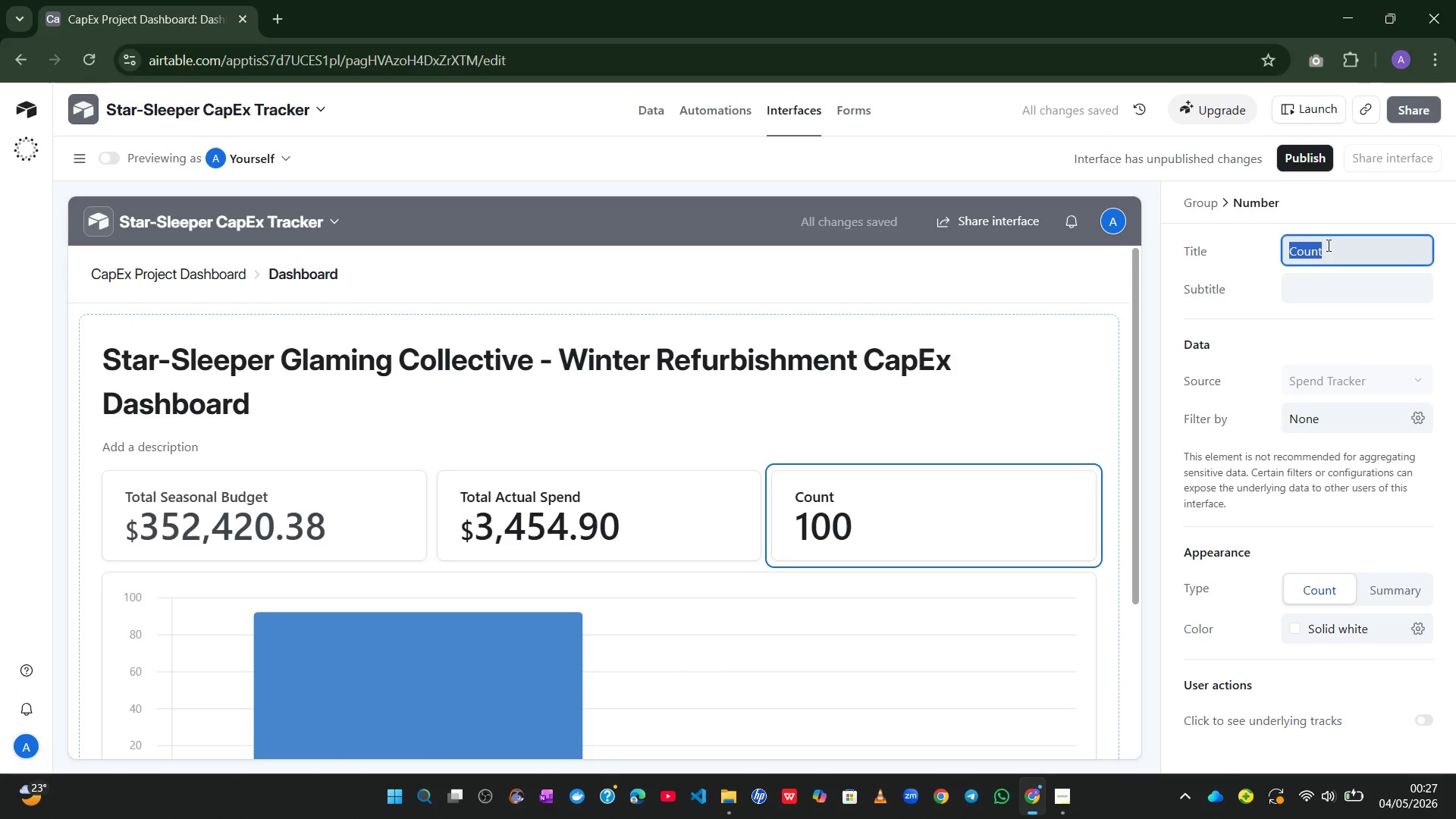 
type(Total Variance)
 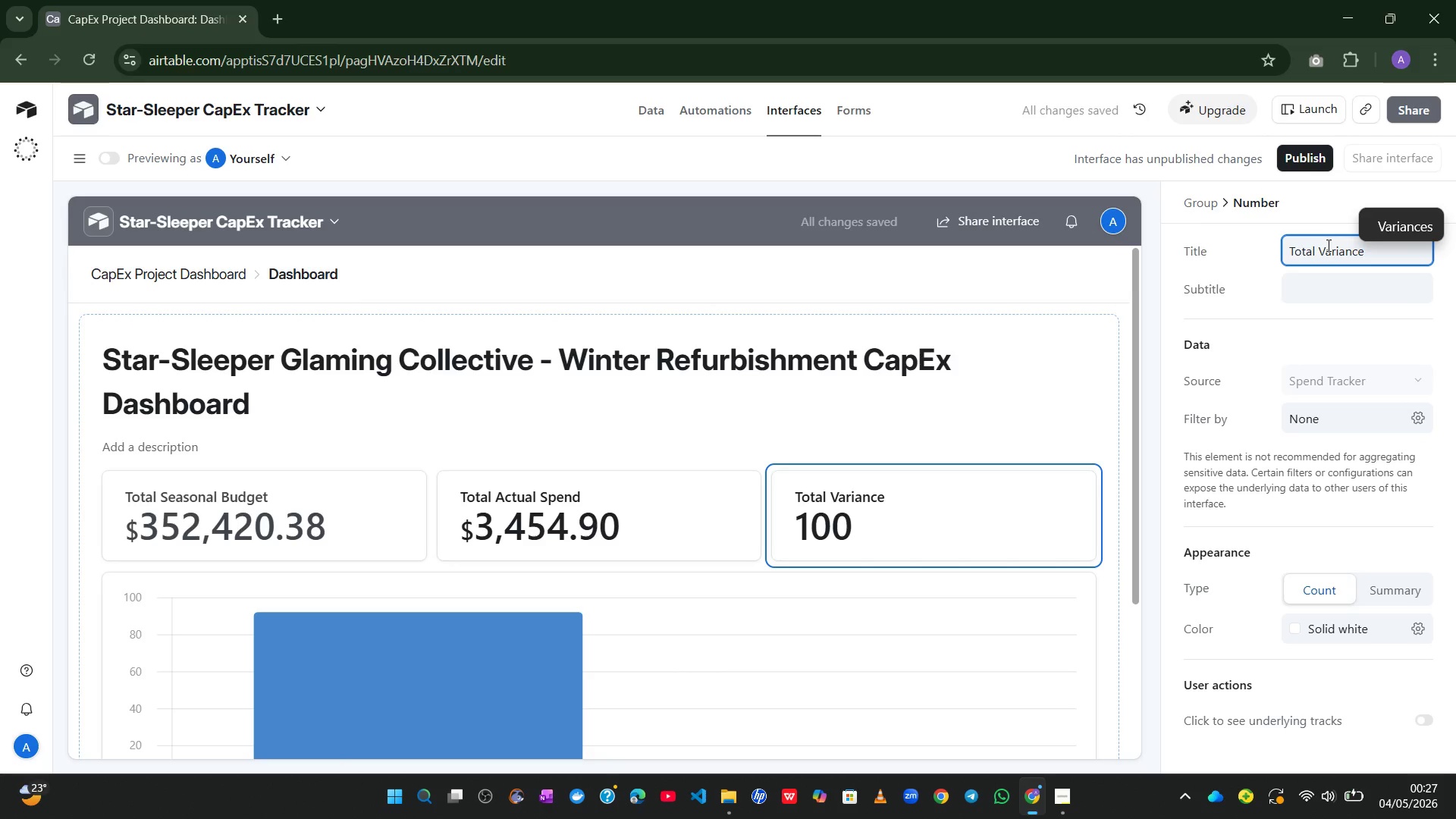 
left_click([1367, 592])
 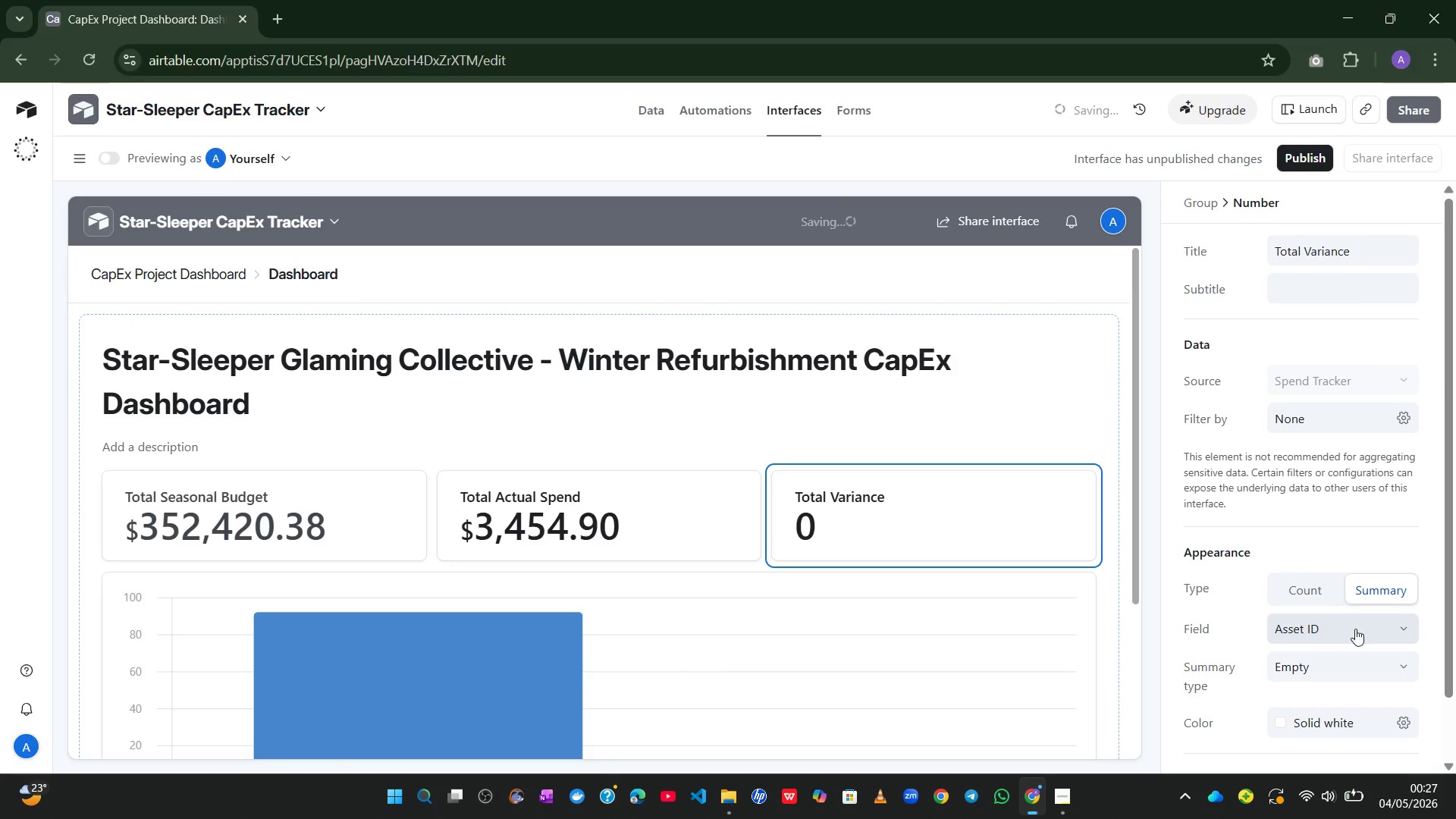 
left_click([1363, 621])
 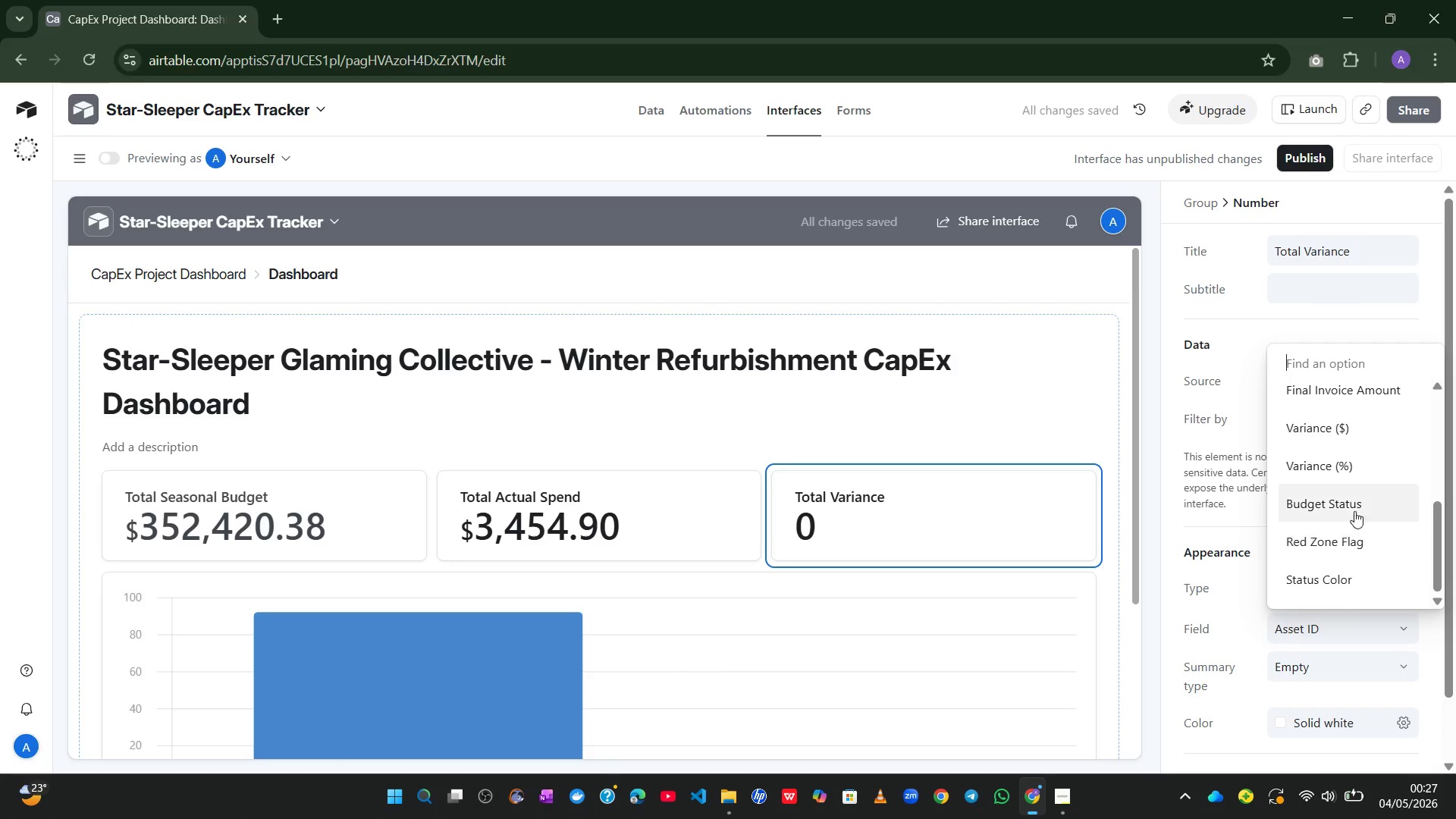 
left_click([1341, 476])
 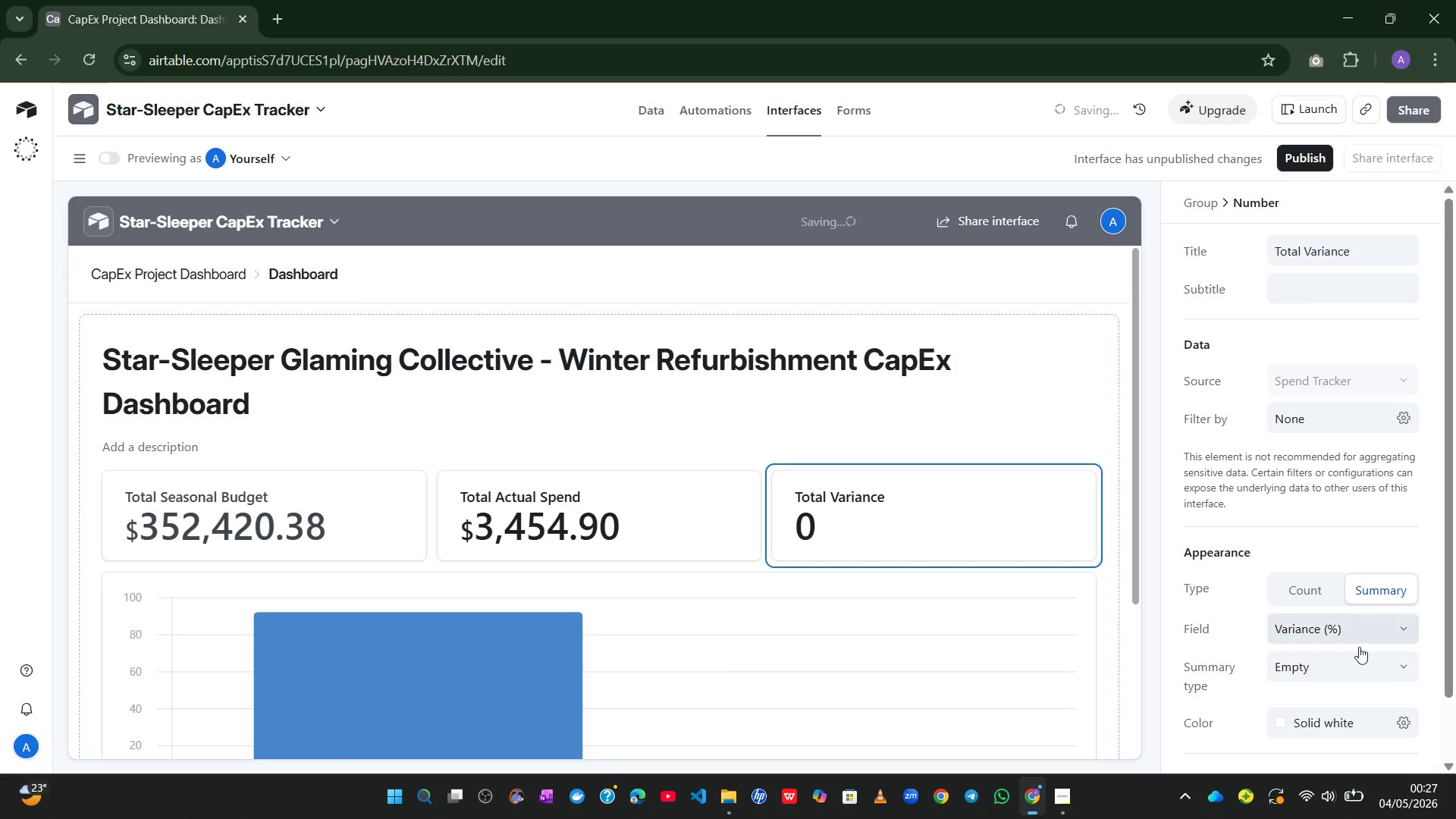 
left_click([1367, 682])
 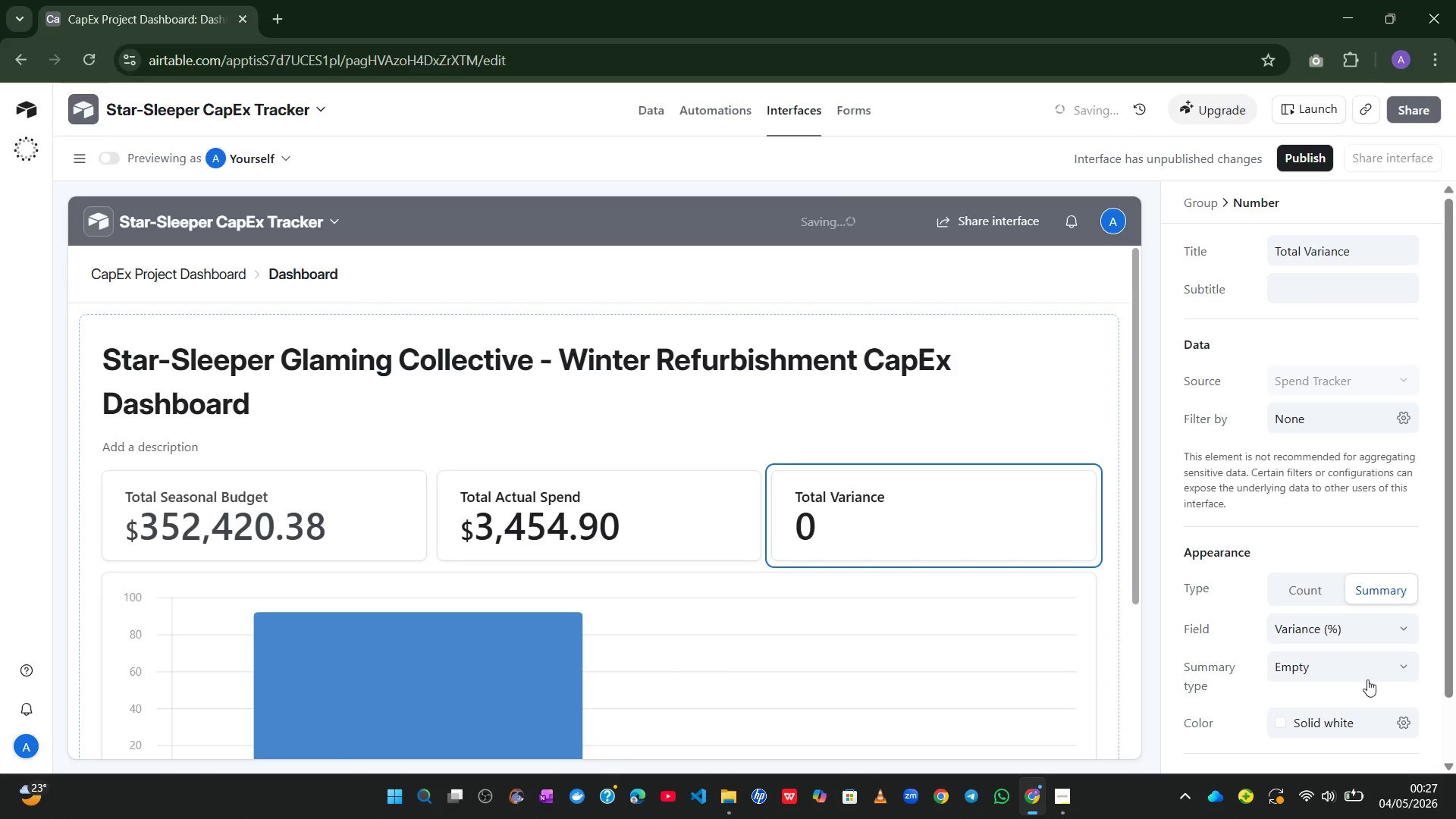 
left_click([1370, 673])
 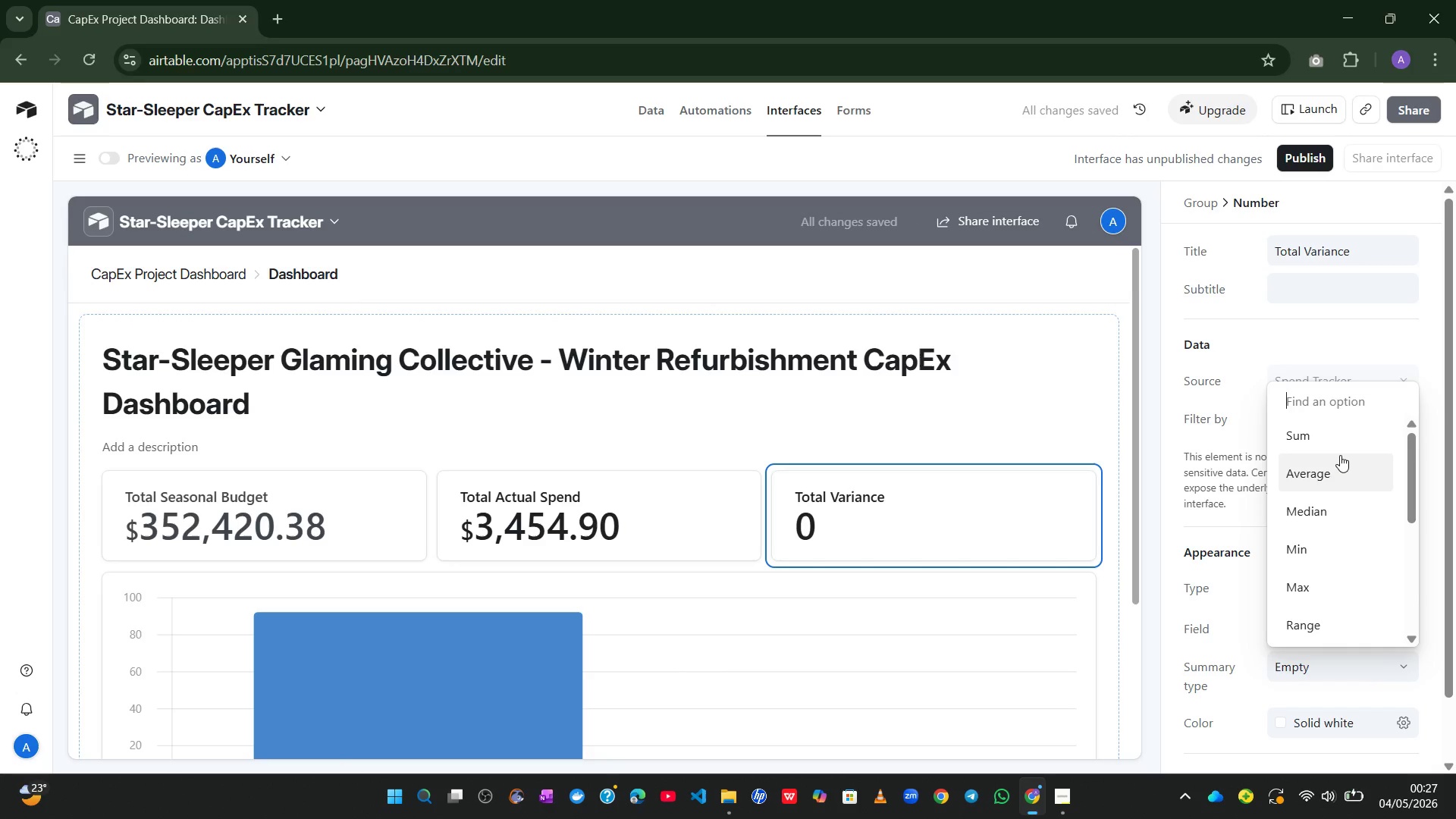 
left_click([1339, 448])
 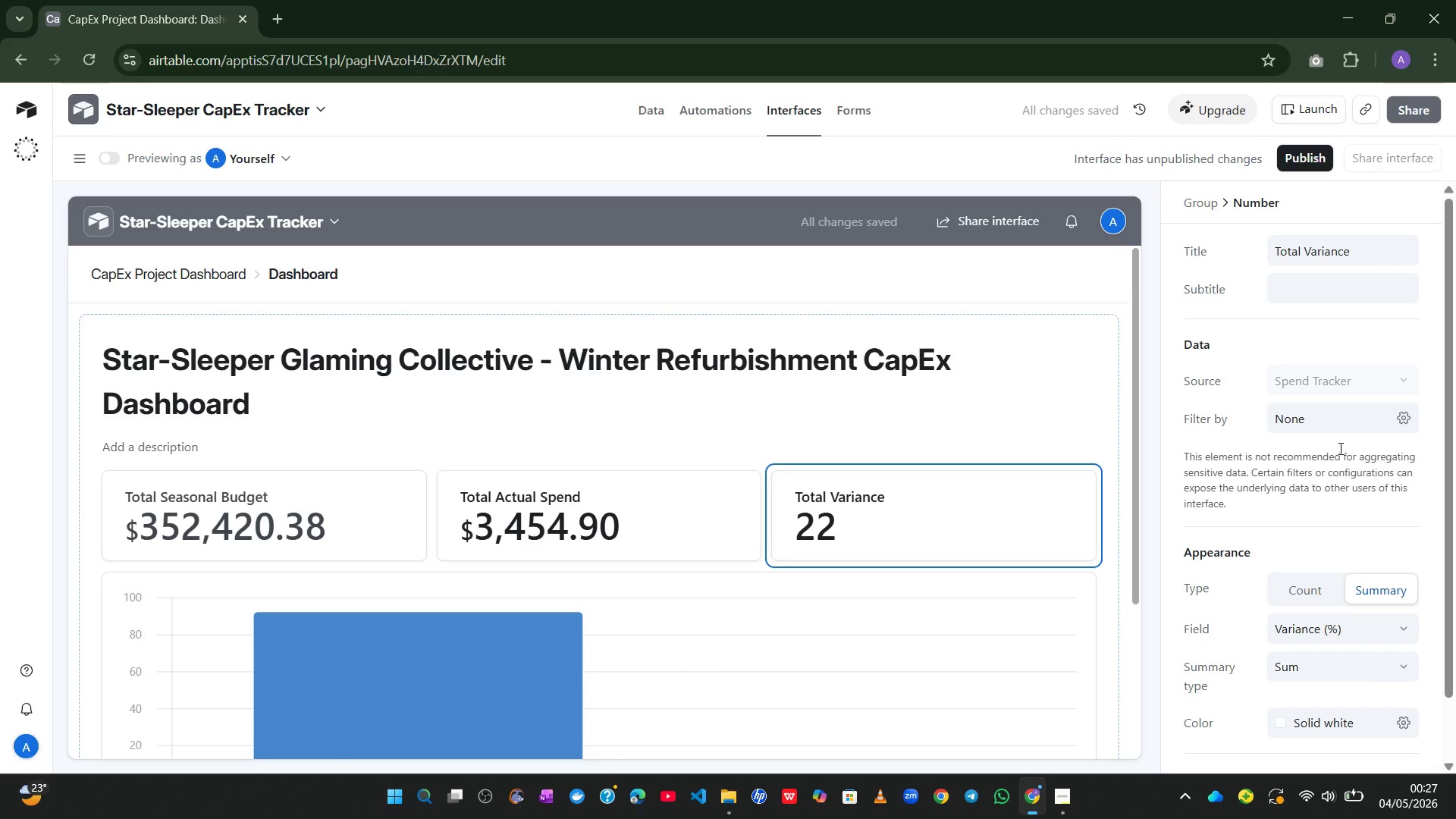 
wait(9.53)
 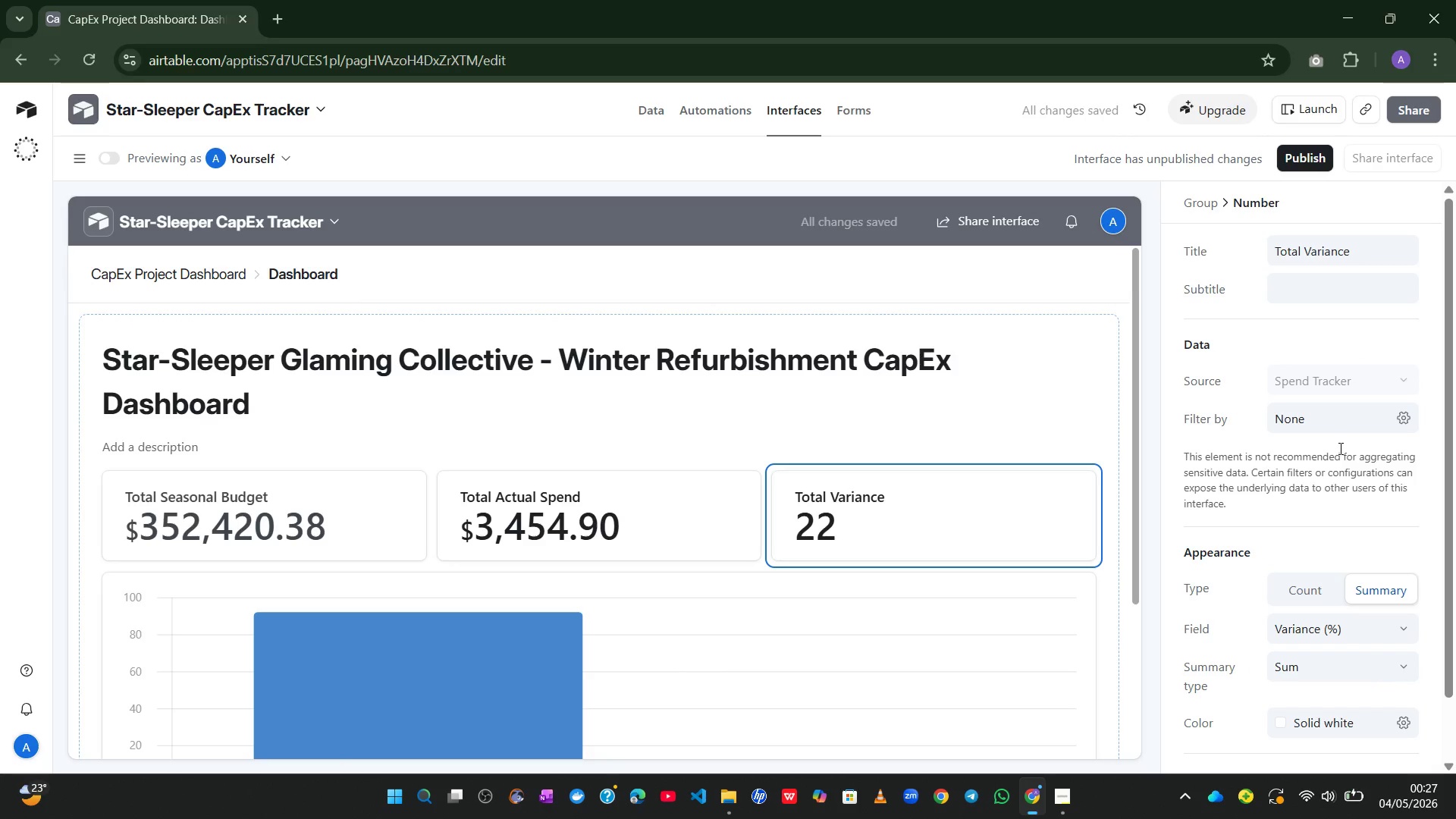 
left_click([1102, 504])
 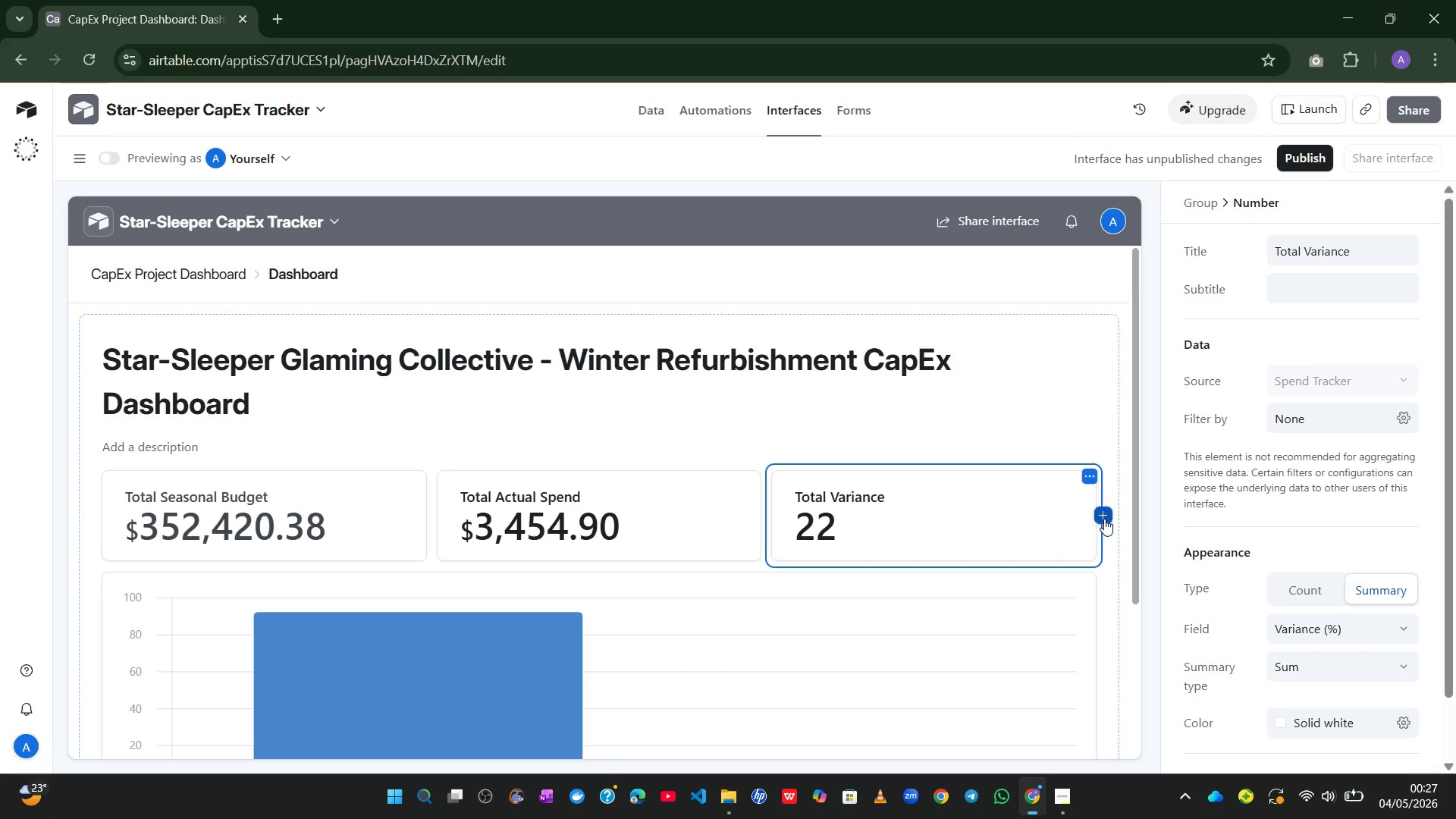 
left_click([1105, 518])
 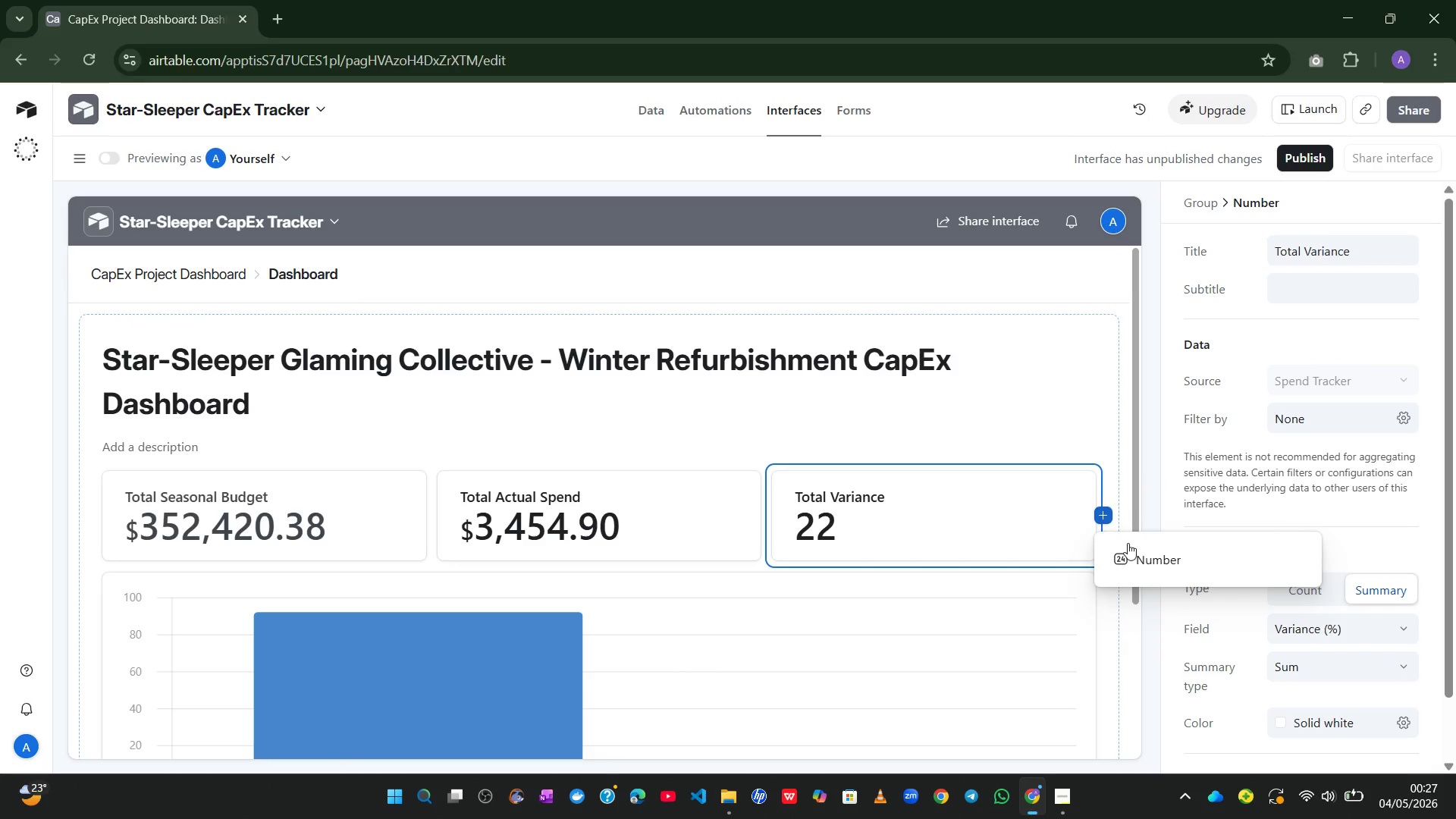 
left_click([1131, 545])
 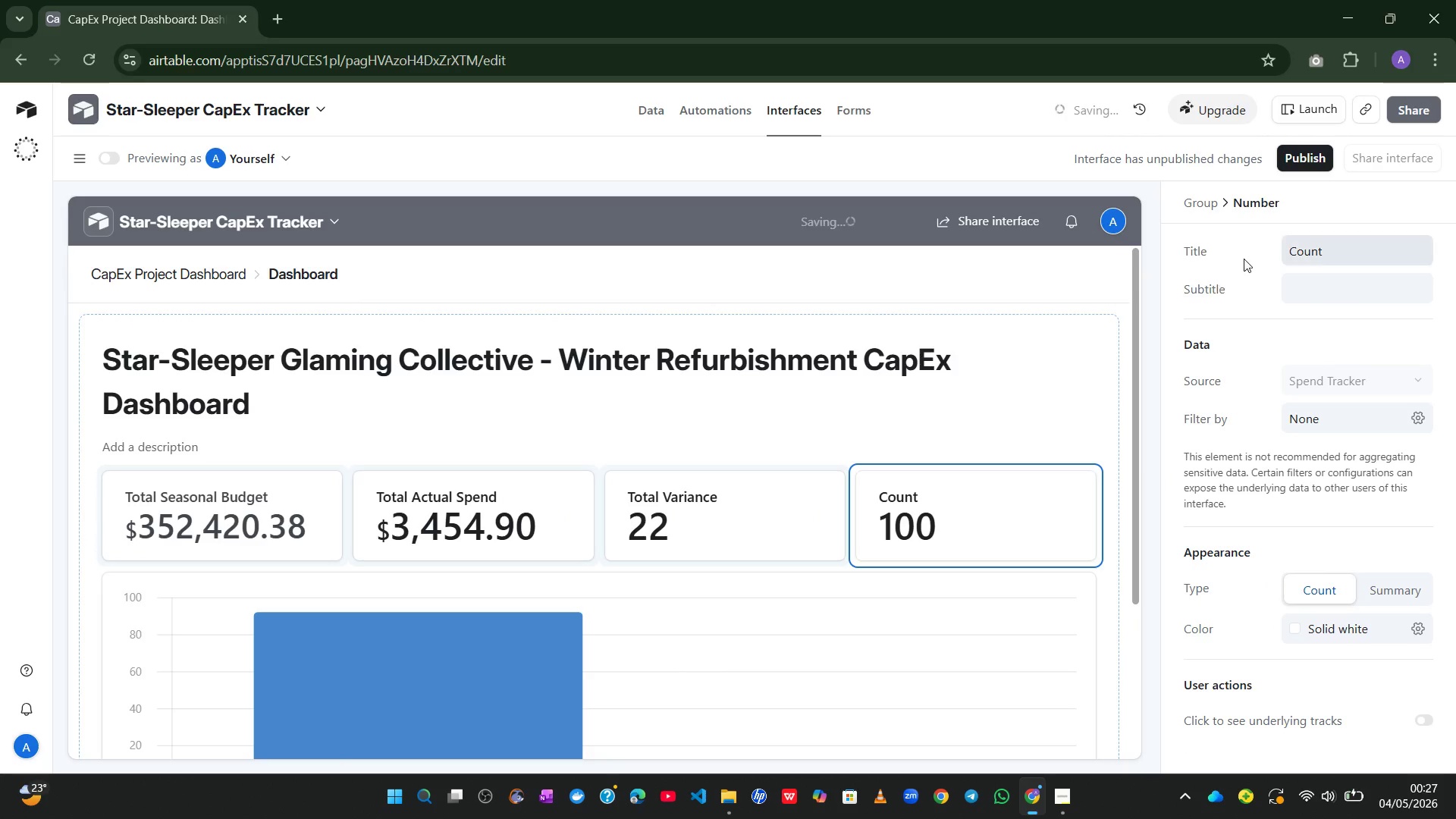 
left_click([1344, 240])
 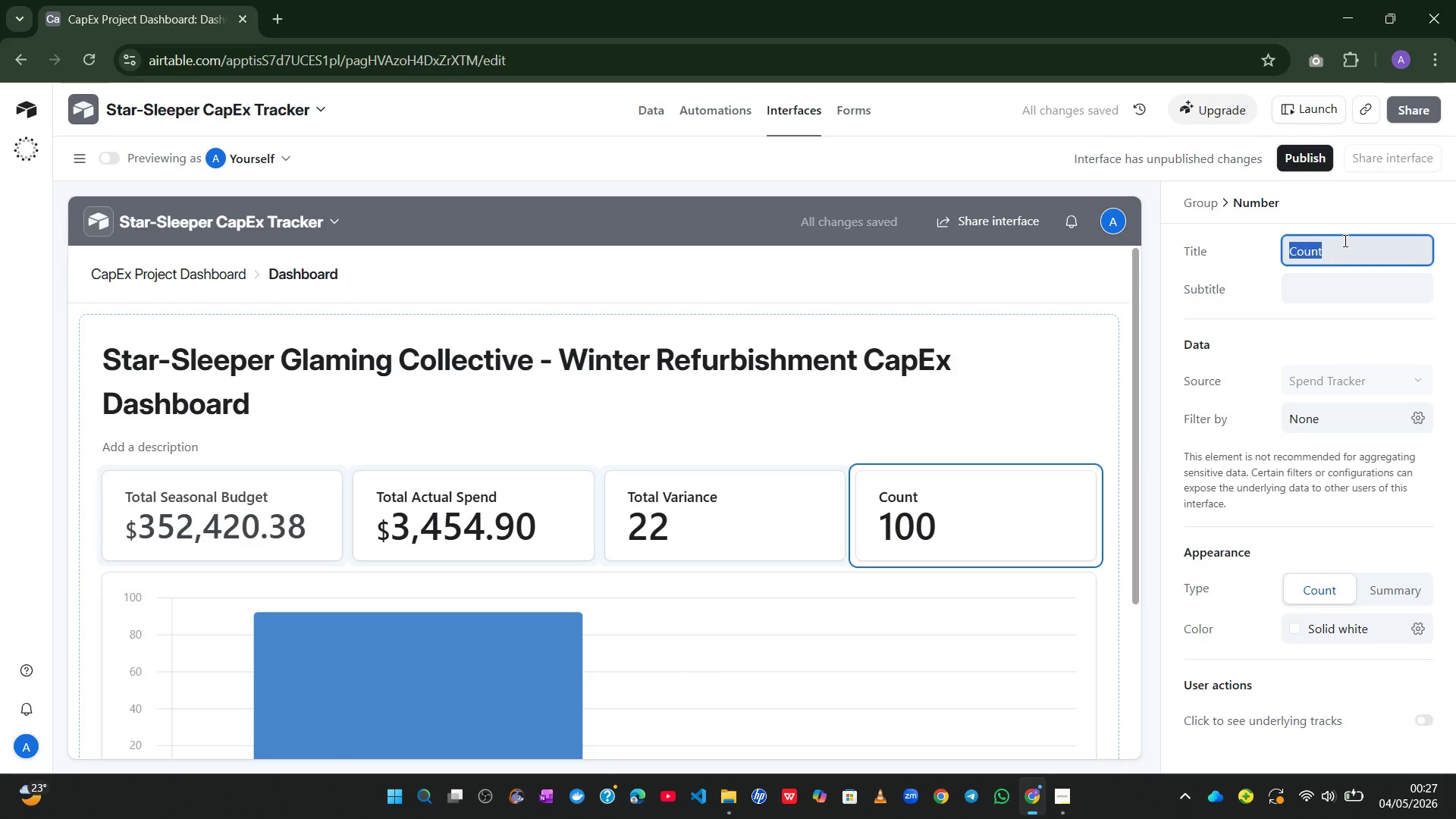 
type(Red Zone Items)
 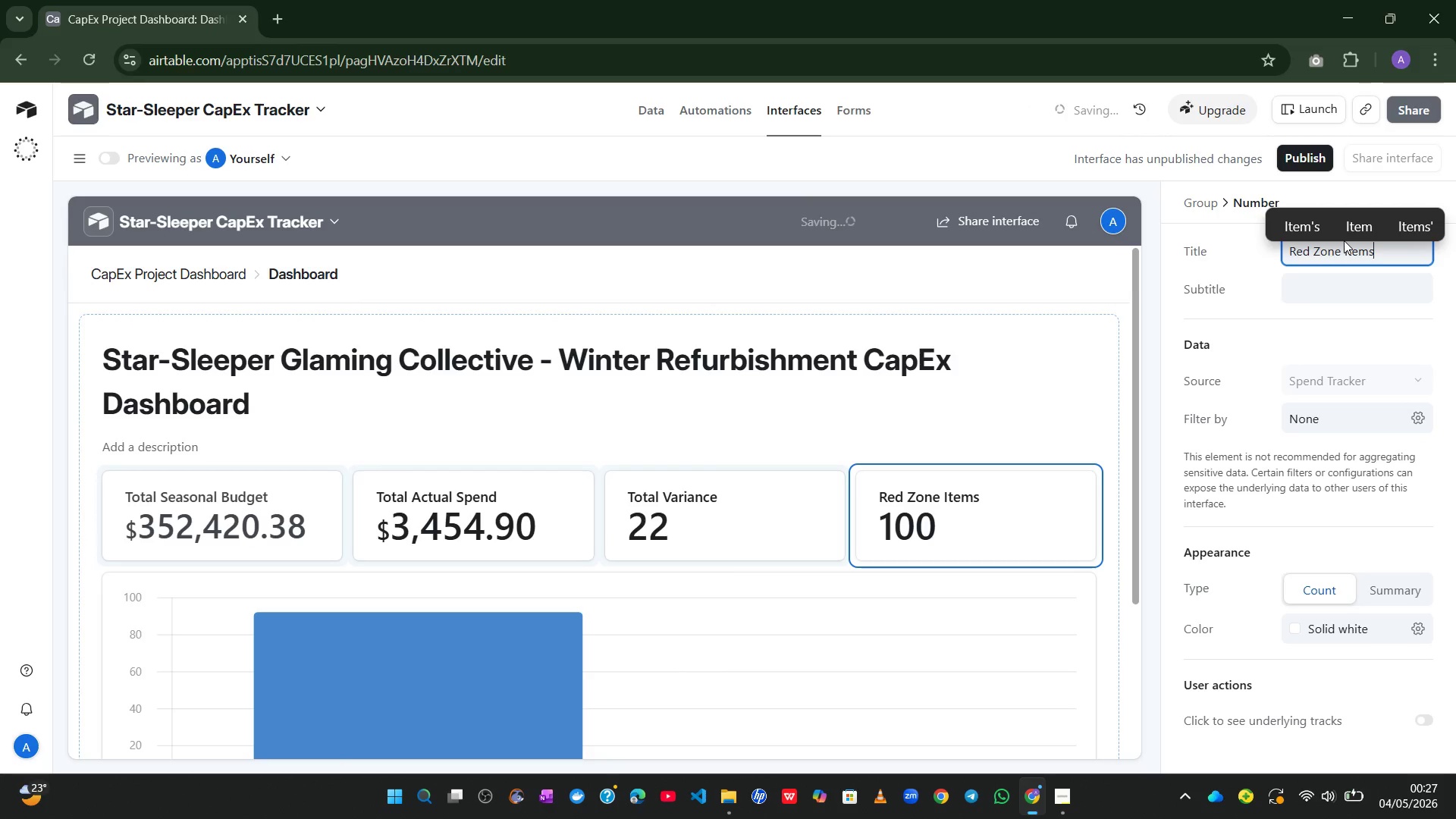 
wait(8.55)
 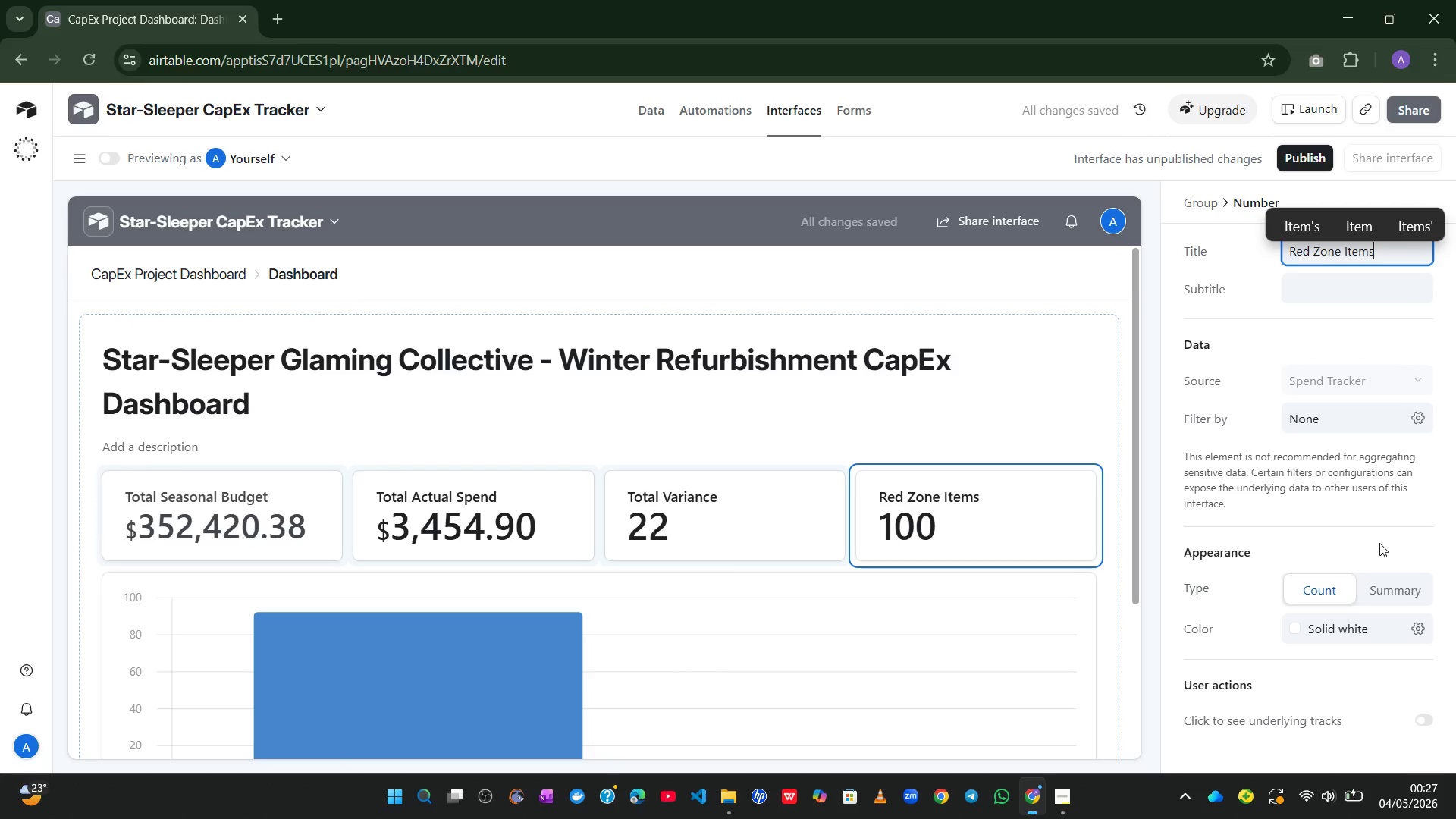 
left_click([1394, 595])
 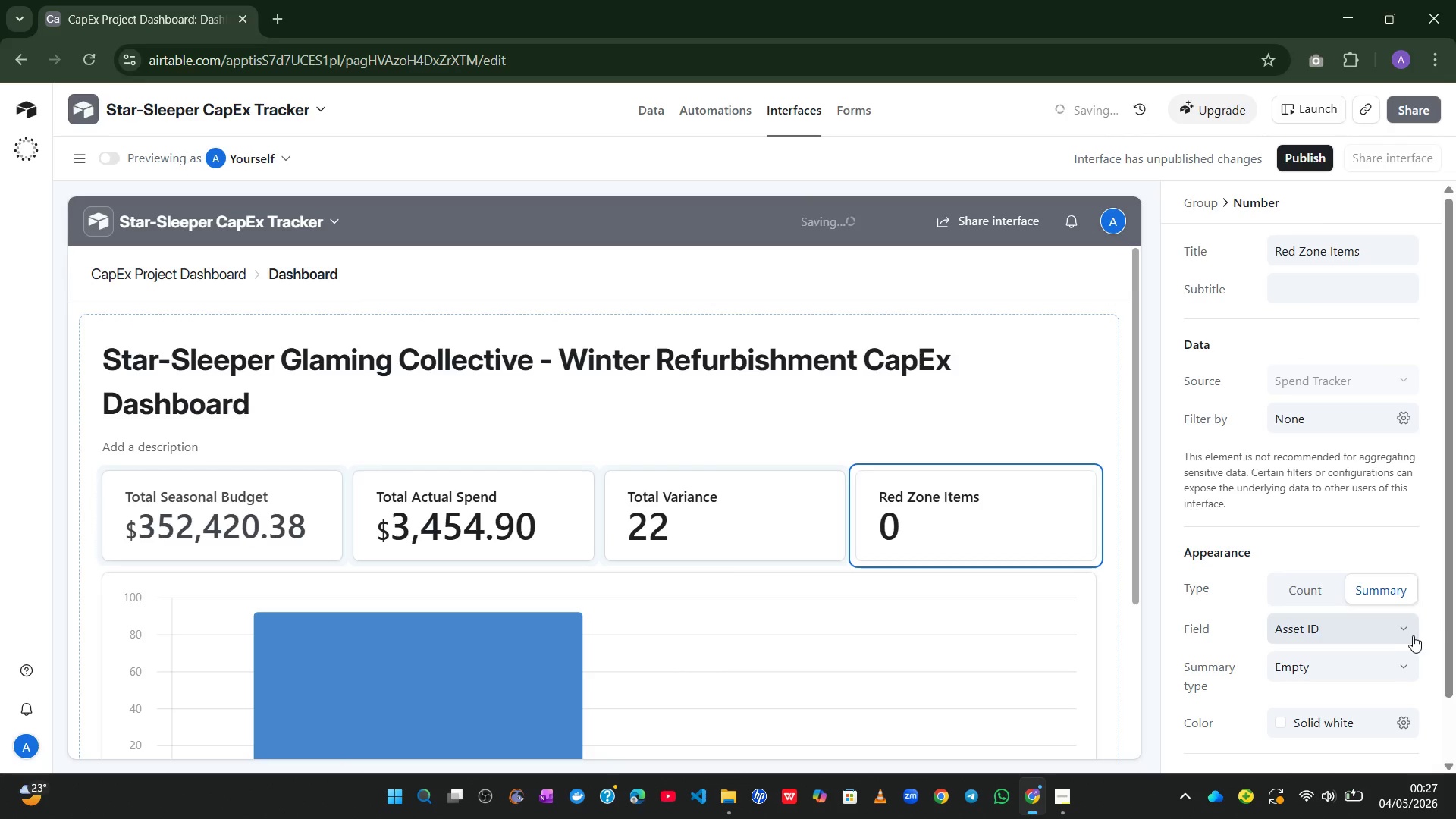 
left_click([1411, 634])
 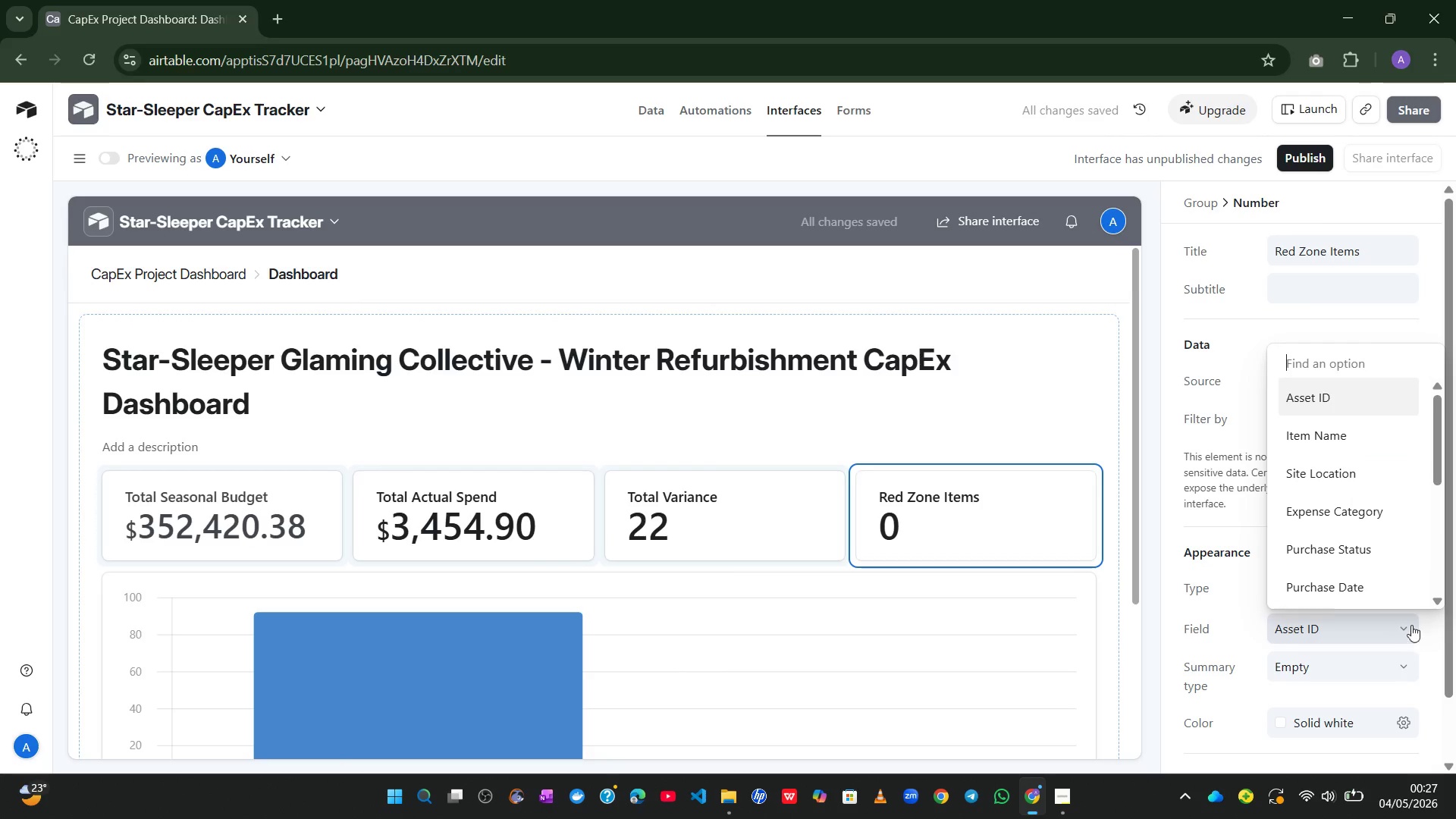 
mouse_move([1389, 537])
 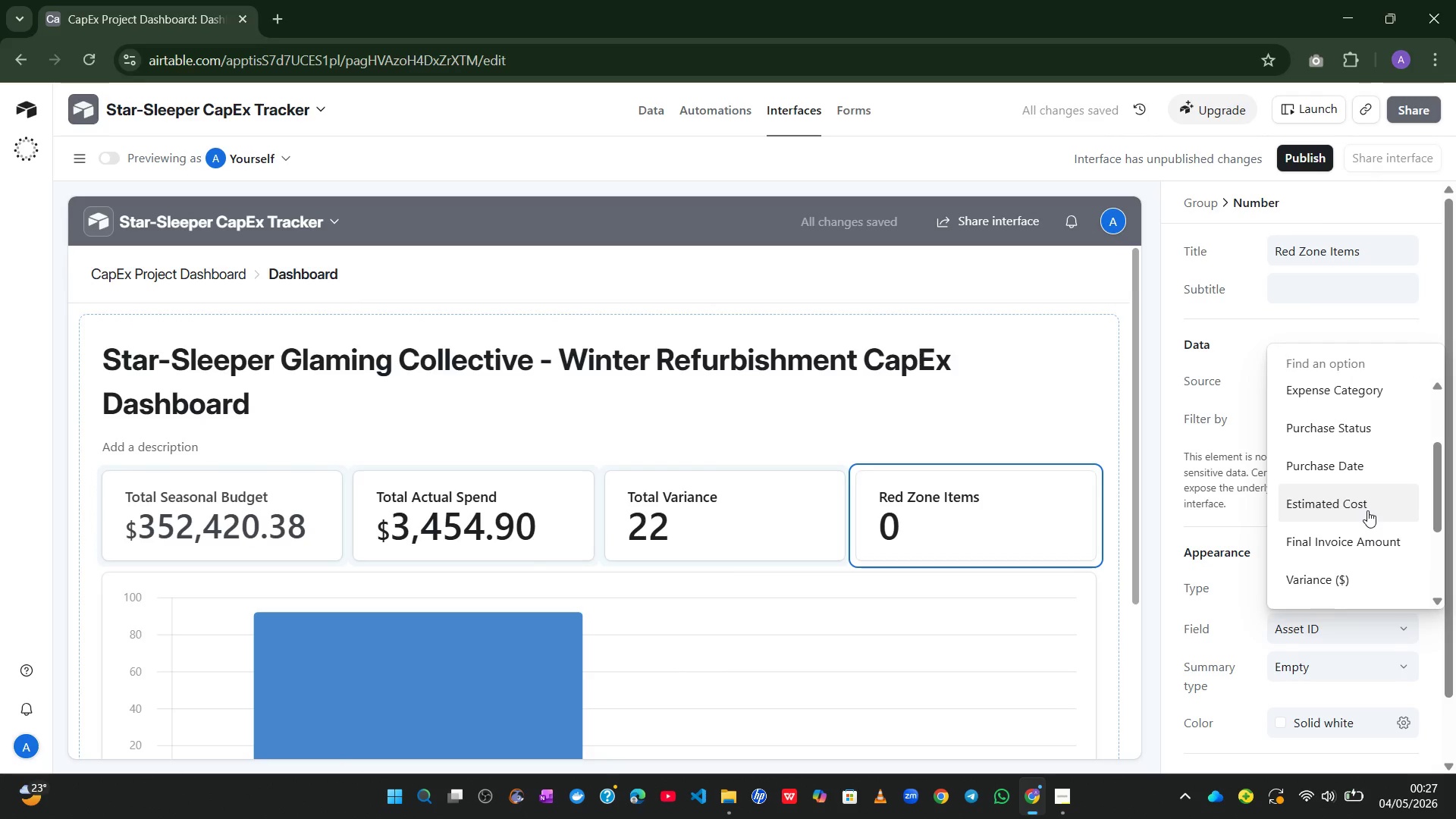 
right_click([1367, 510])
 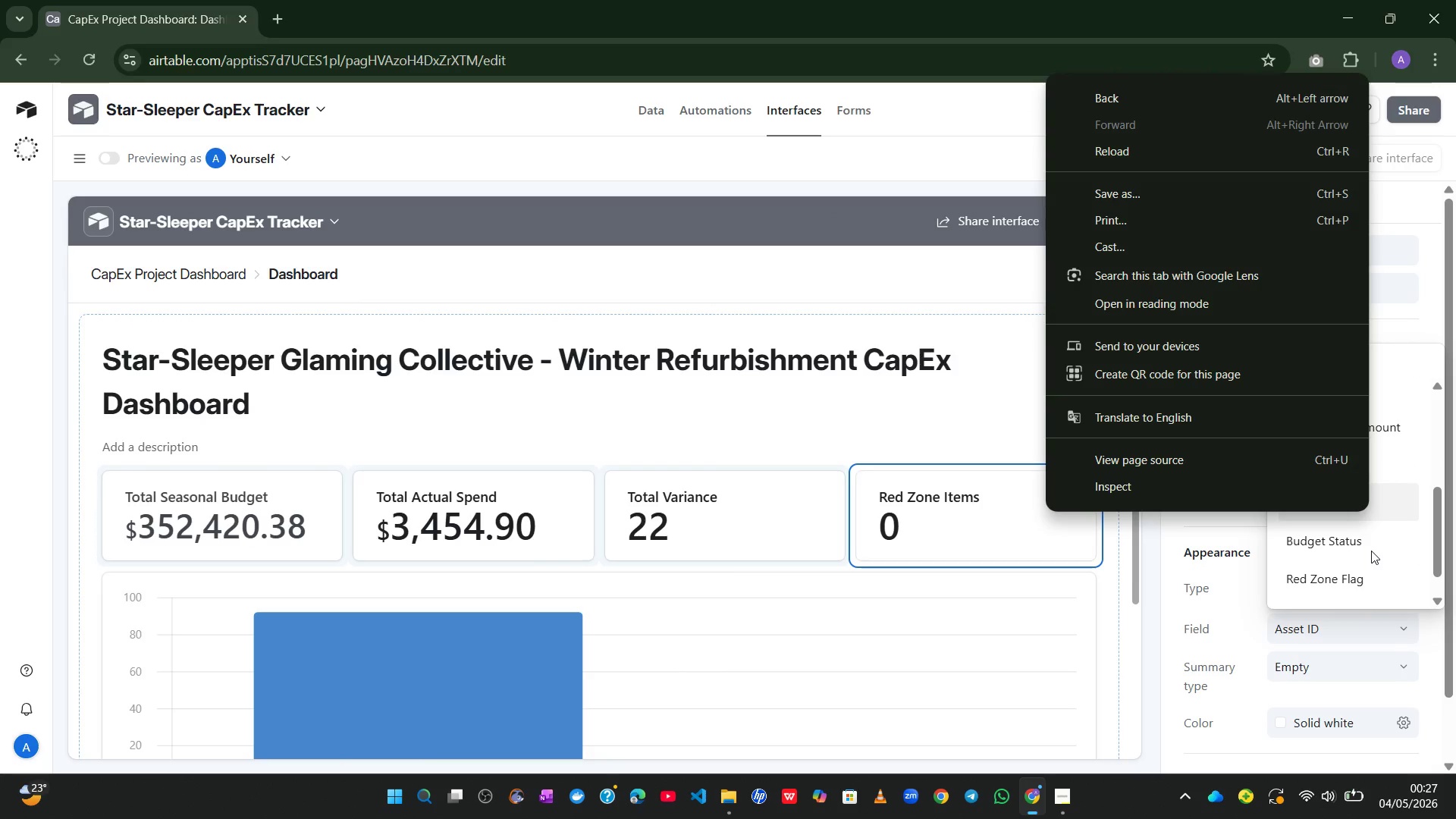 
left_click([1348, 576])